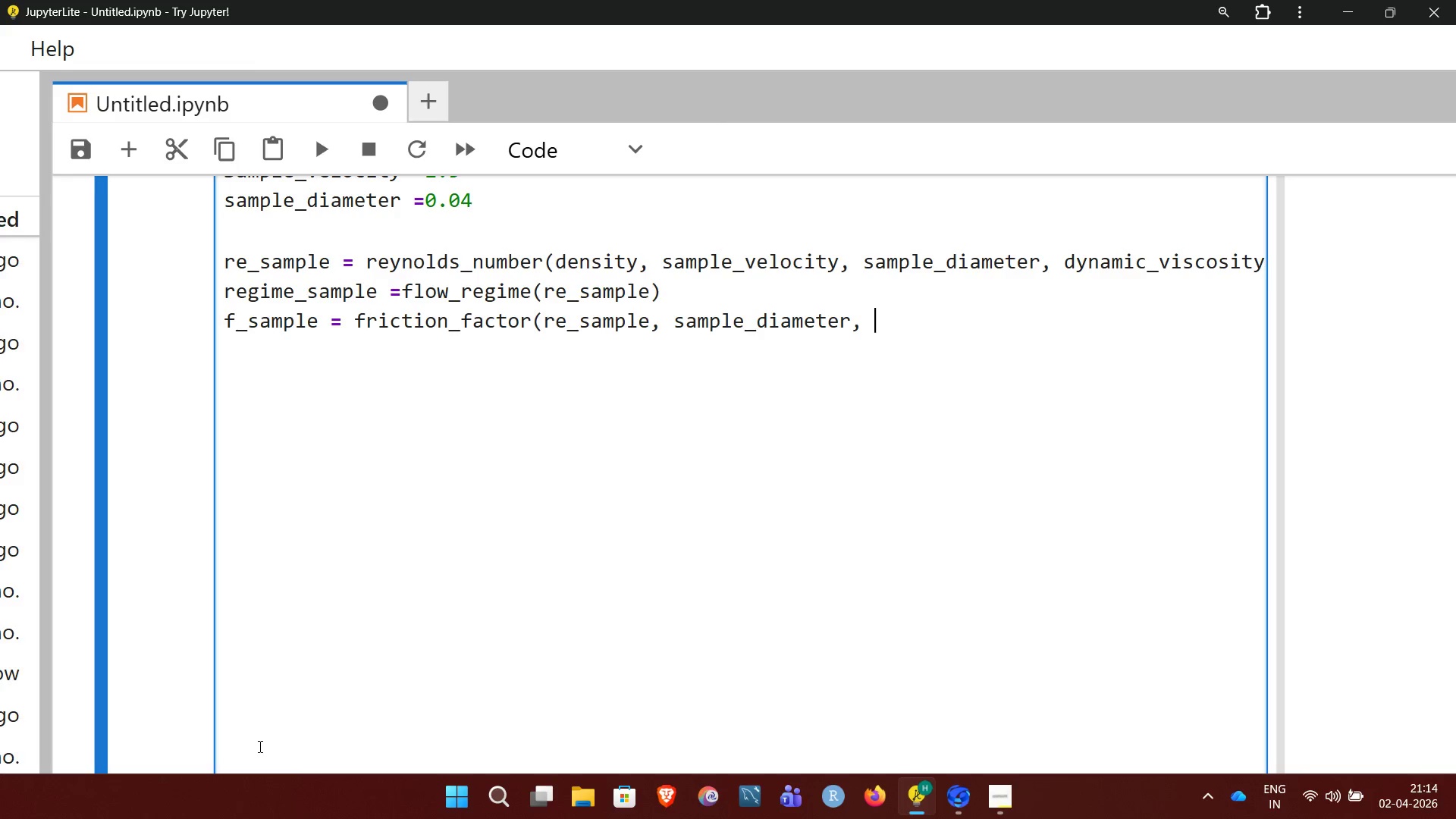 
type(roughness)
 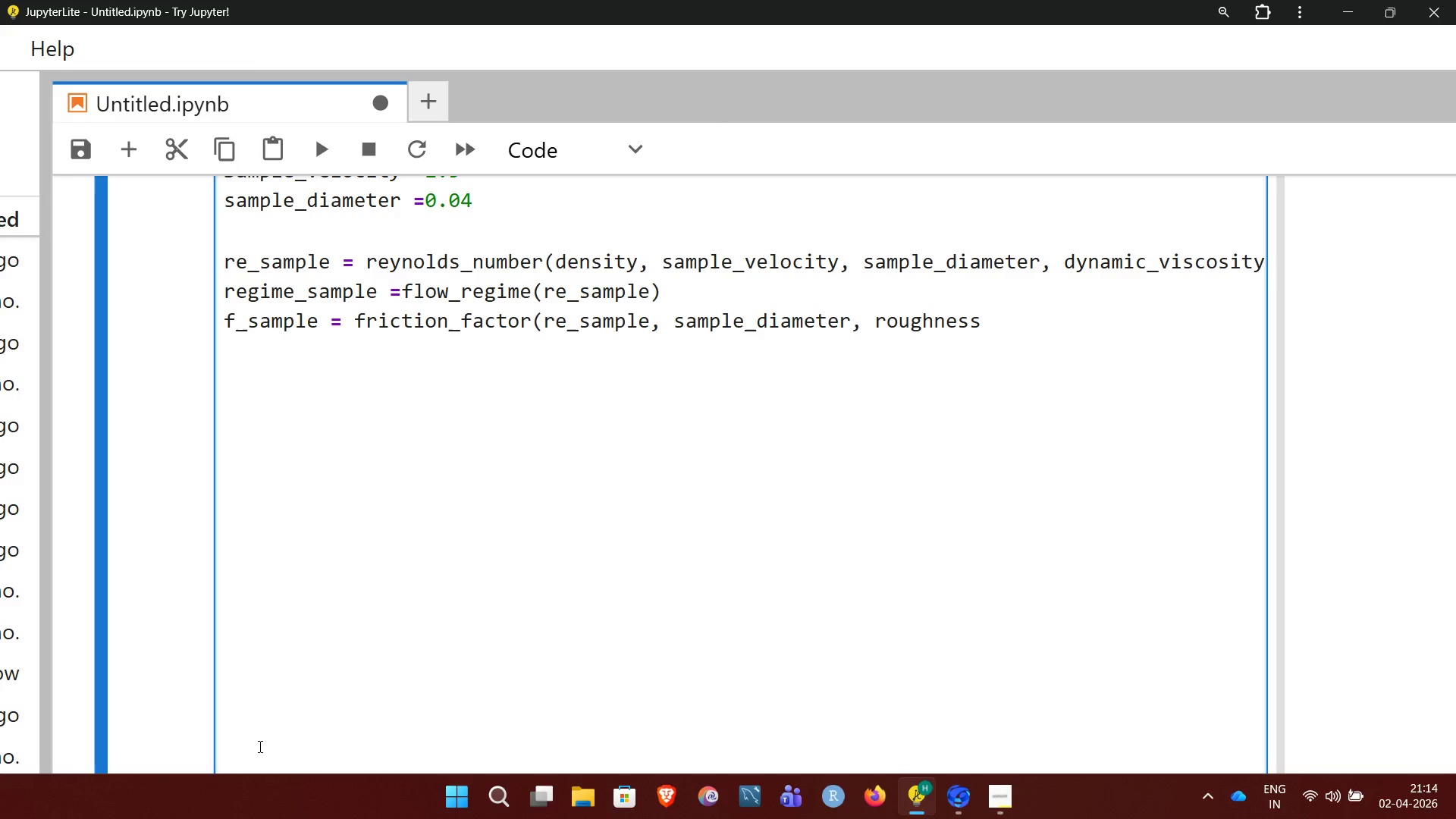 
key(Shift+0)
 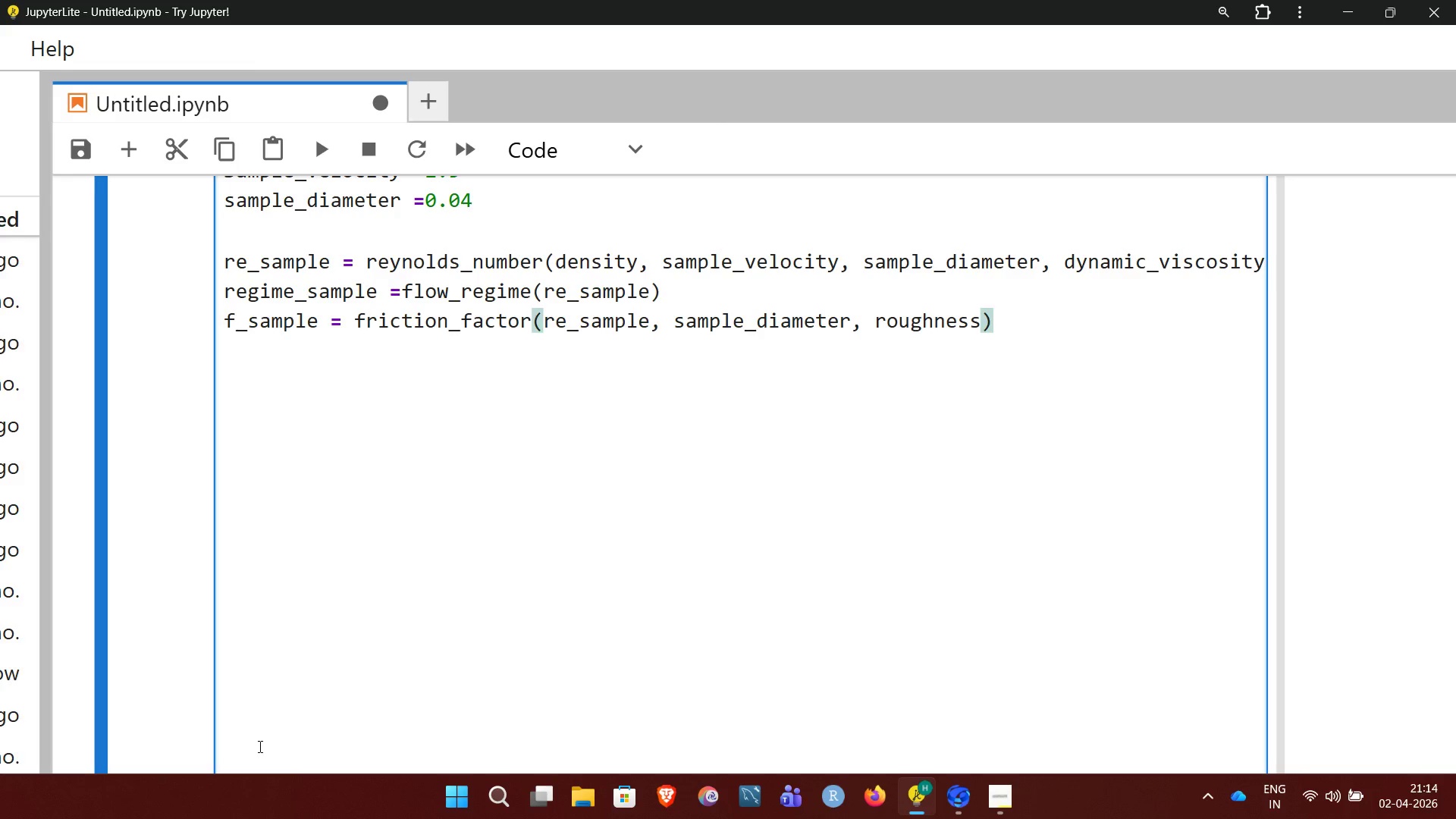 
key(Enter)
 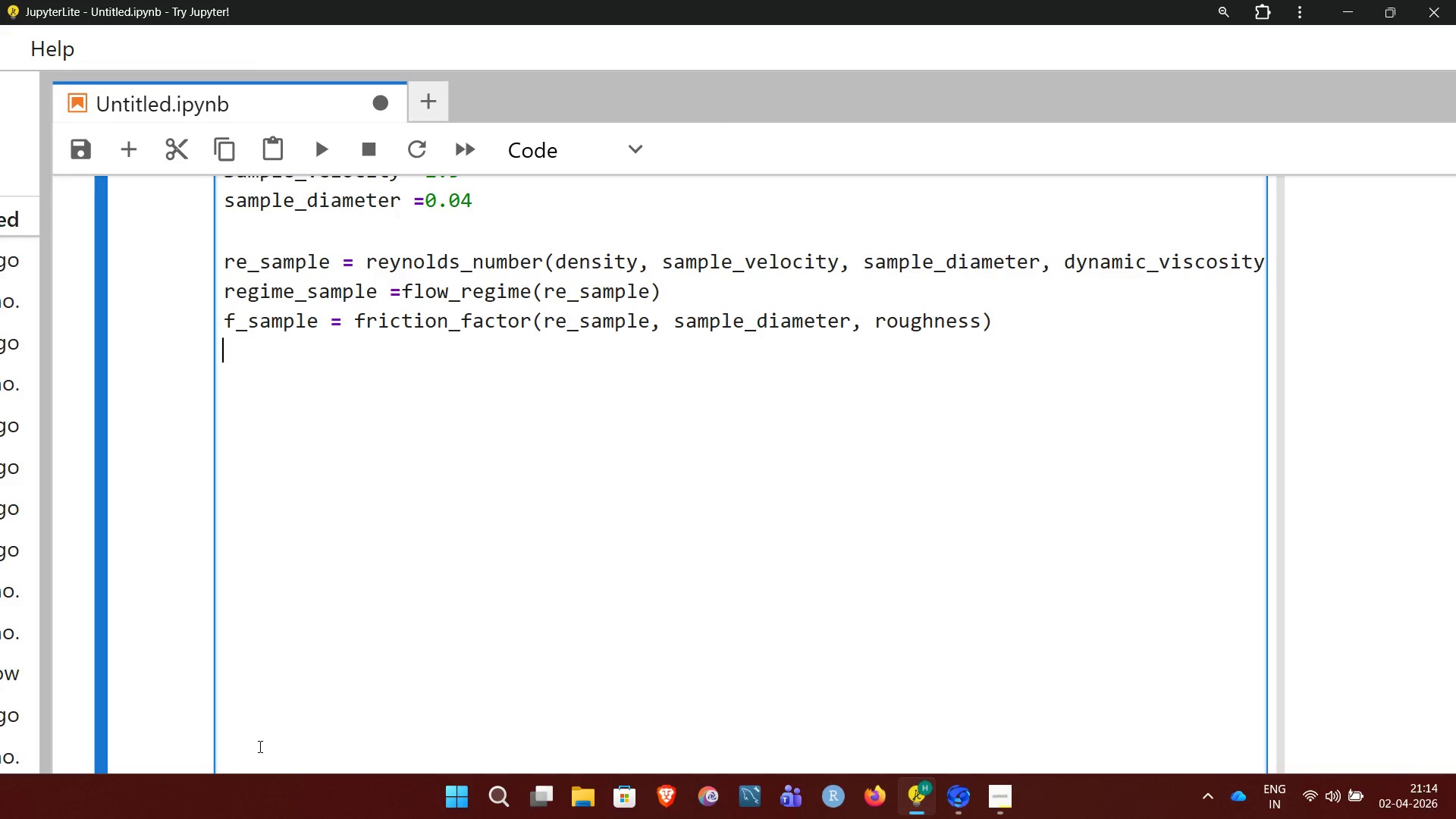 
wait(8.86)
 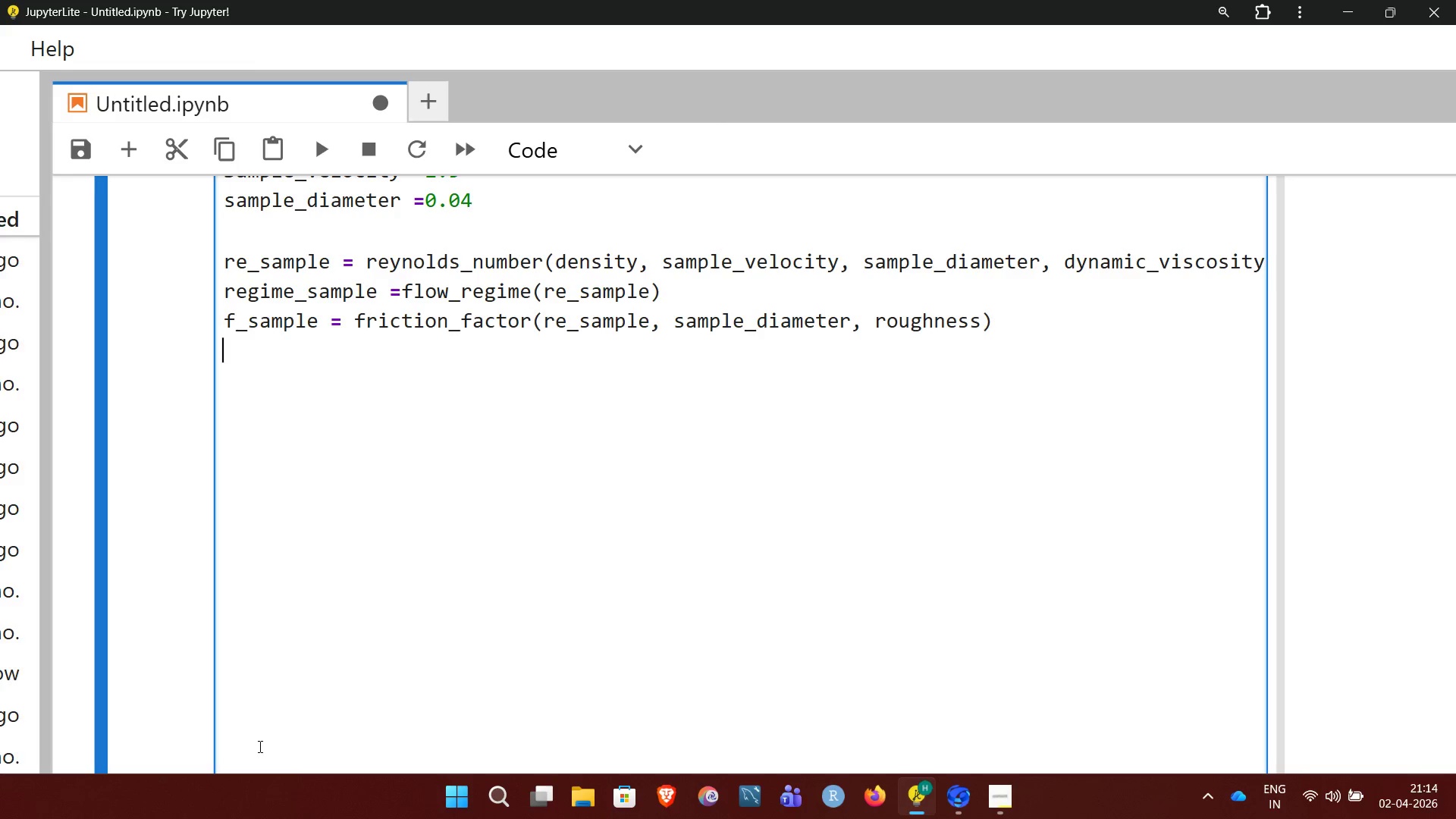 
type(hl_sample = )
 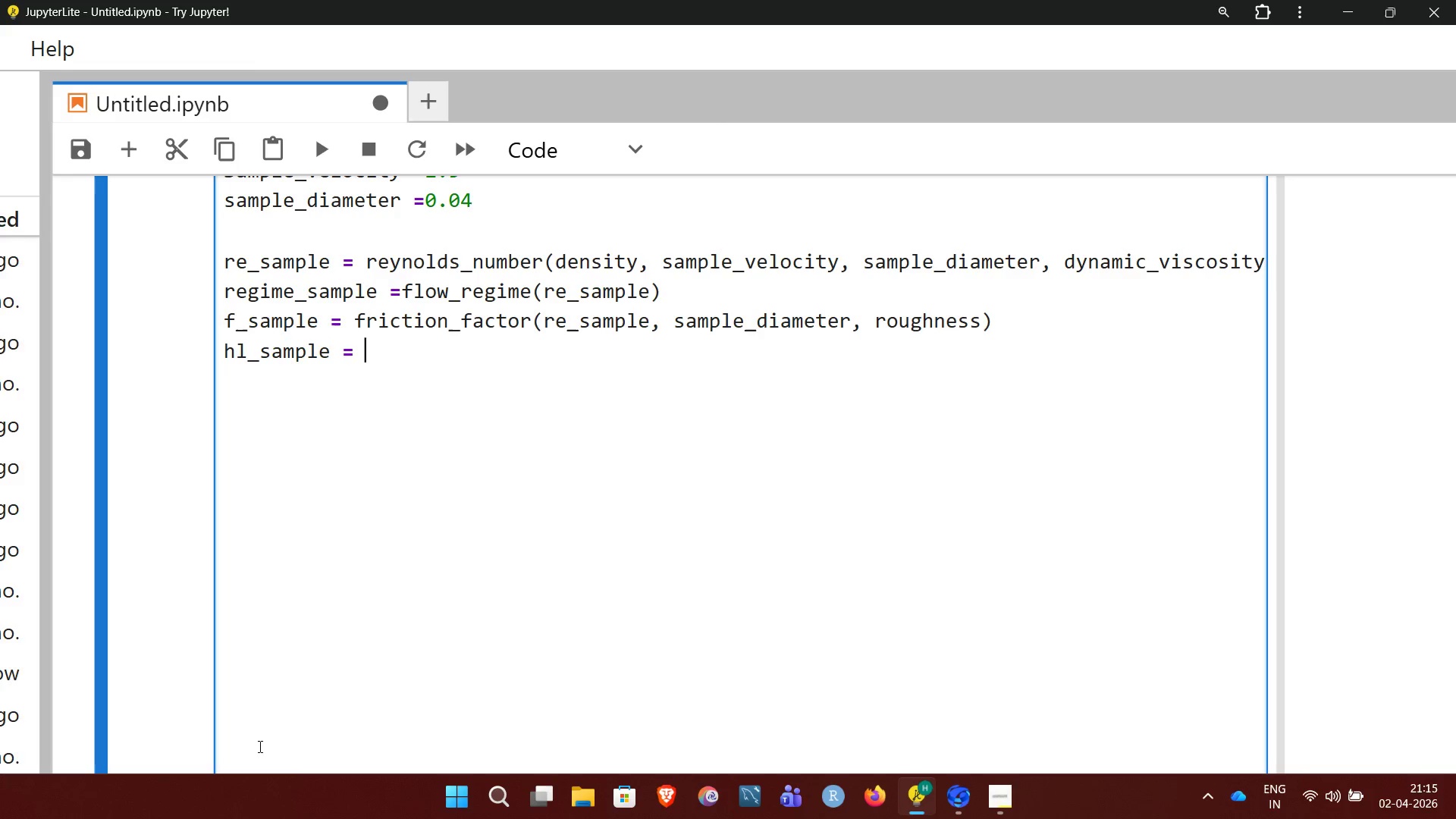 
type(head_loss)
 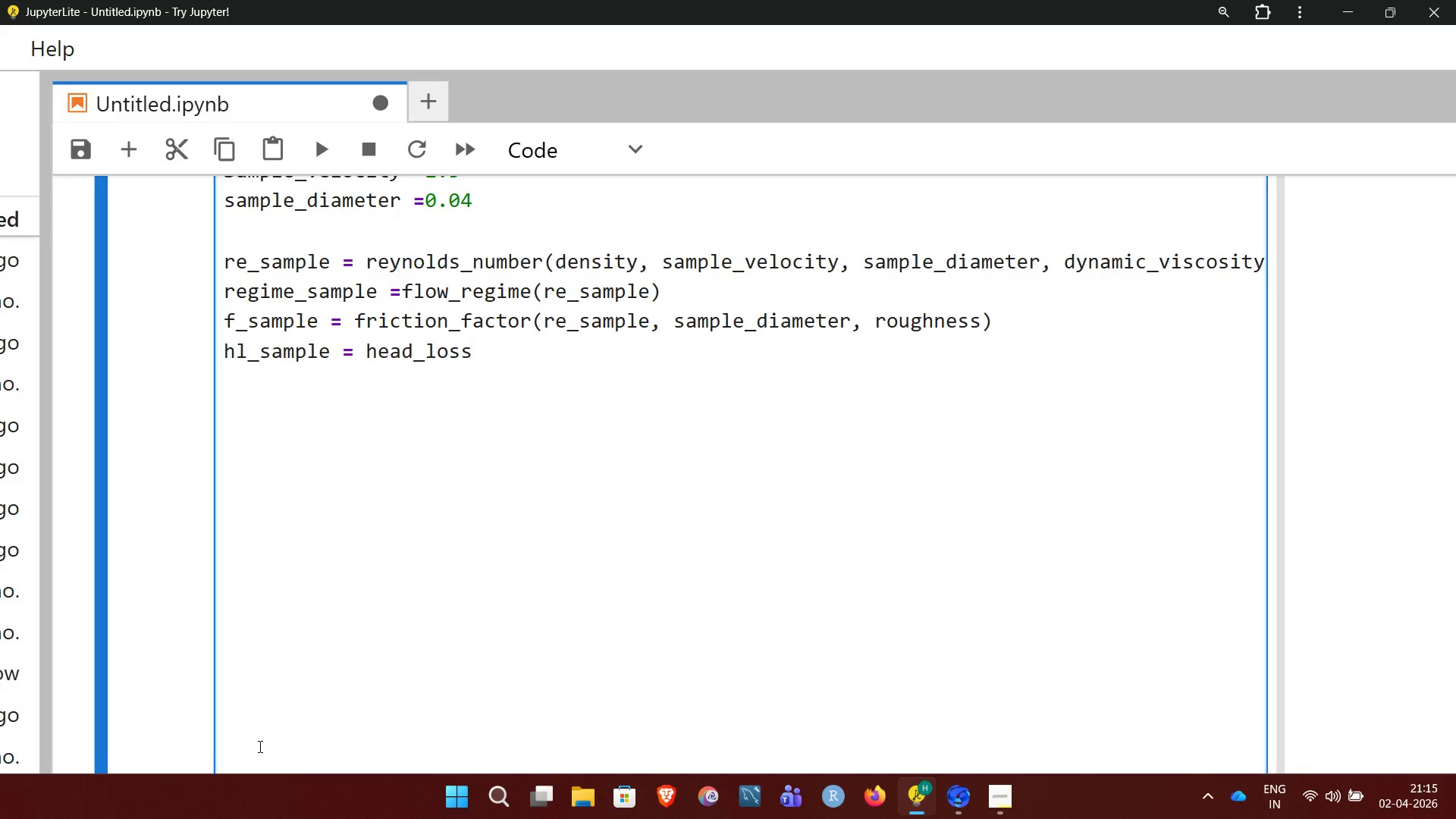 
type((f_sample)
 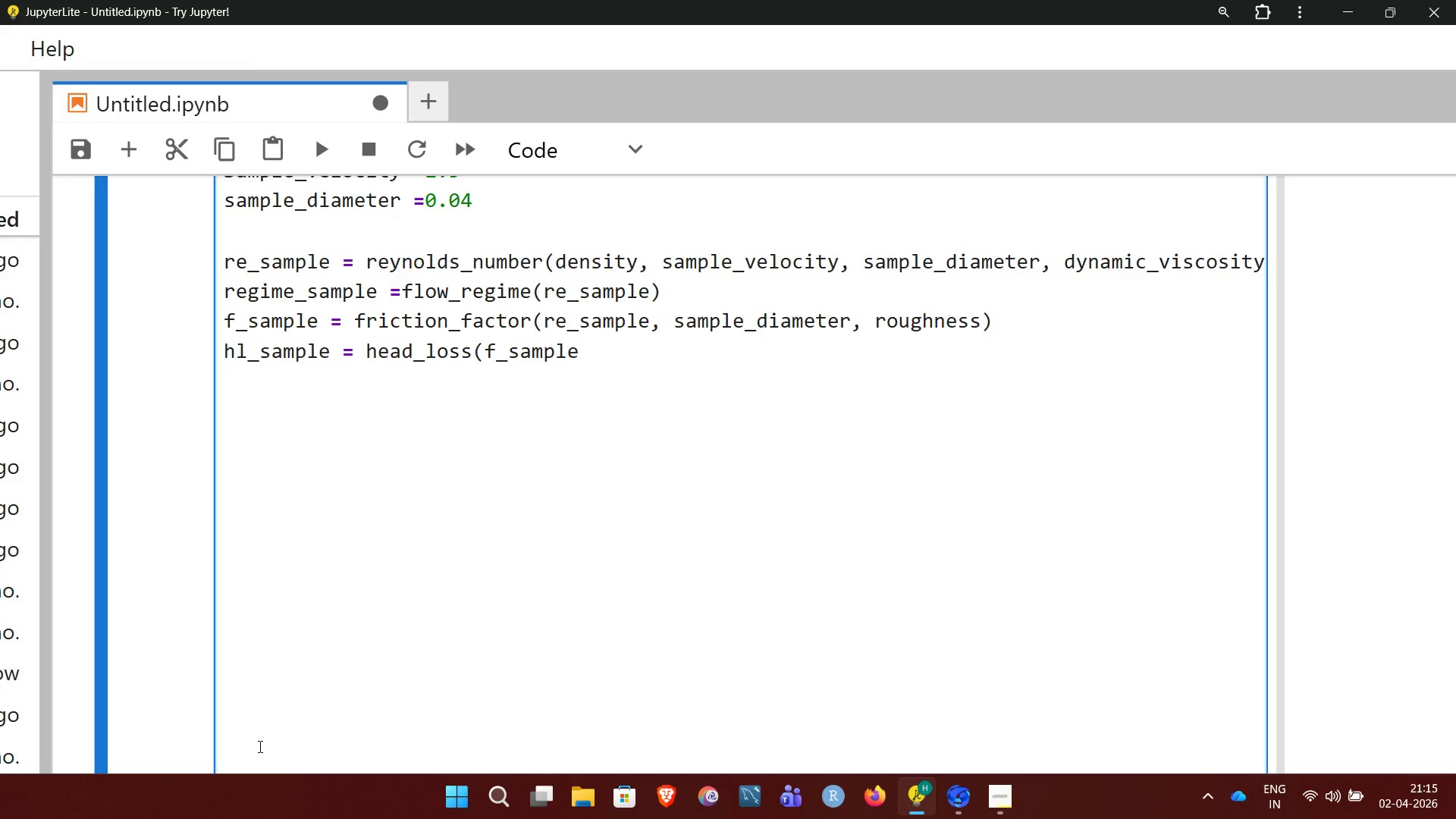 
type(, pipe_)
 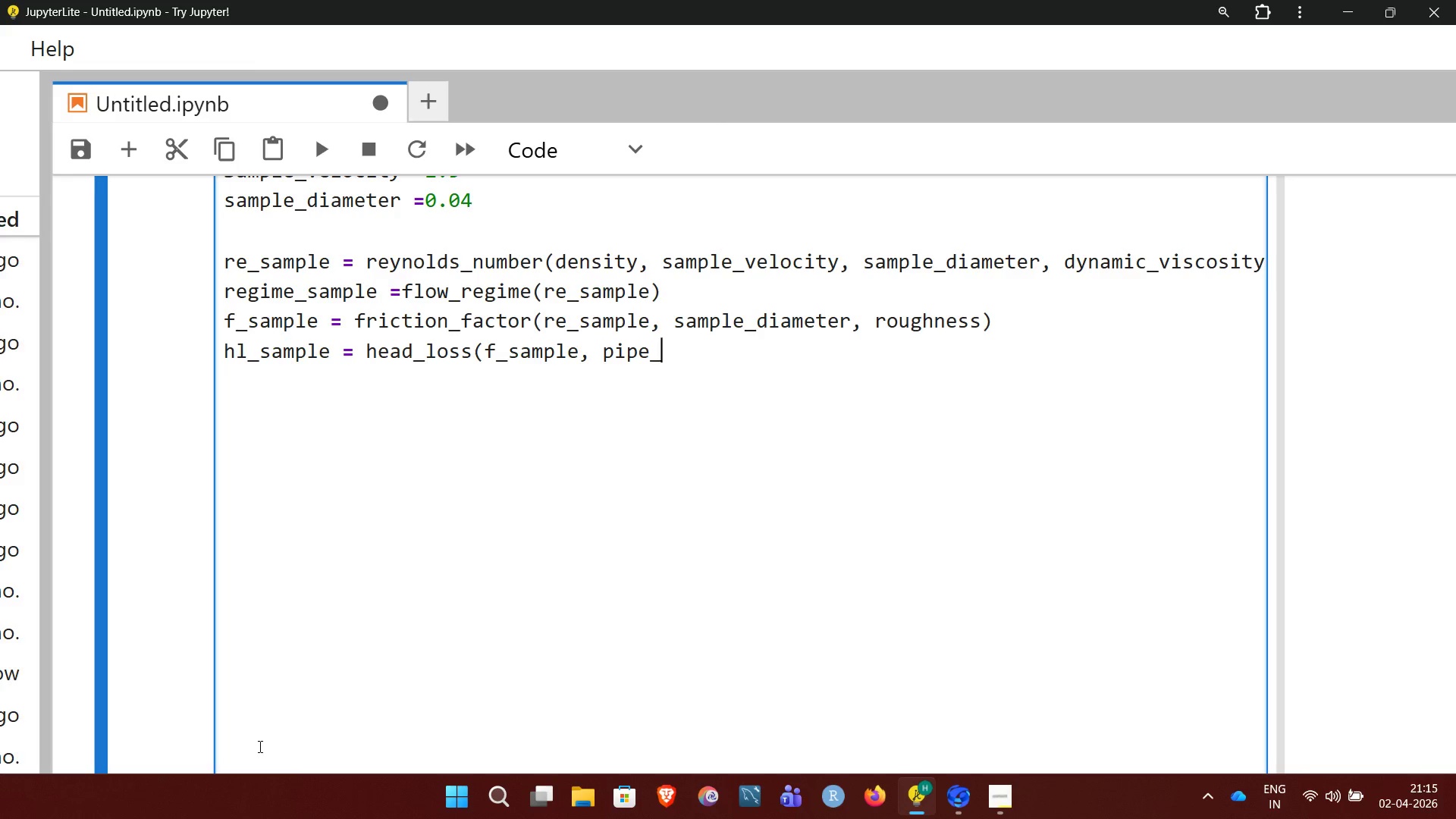 
type(lenght,)
 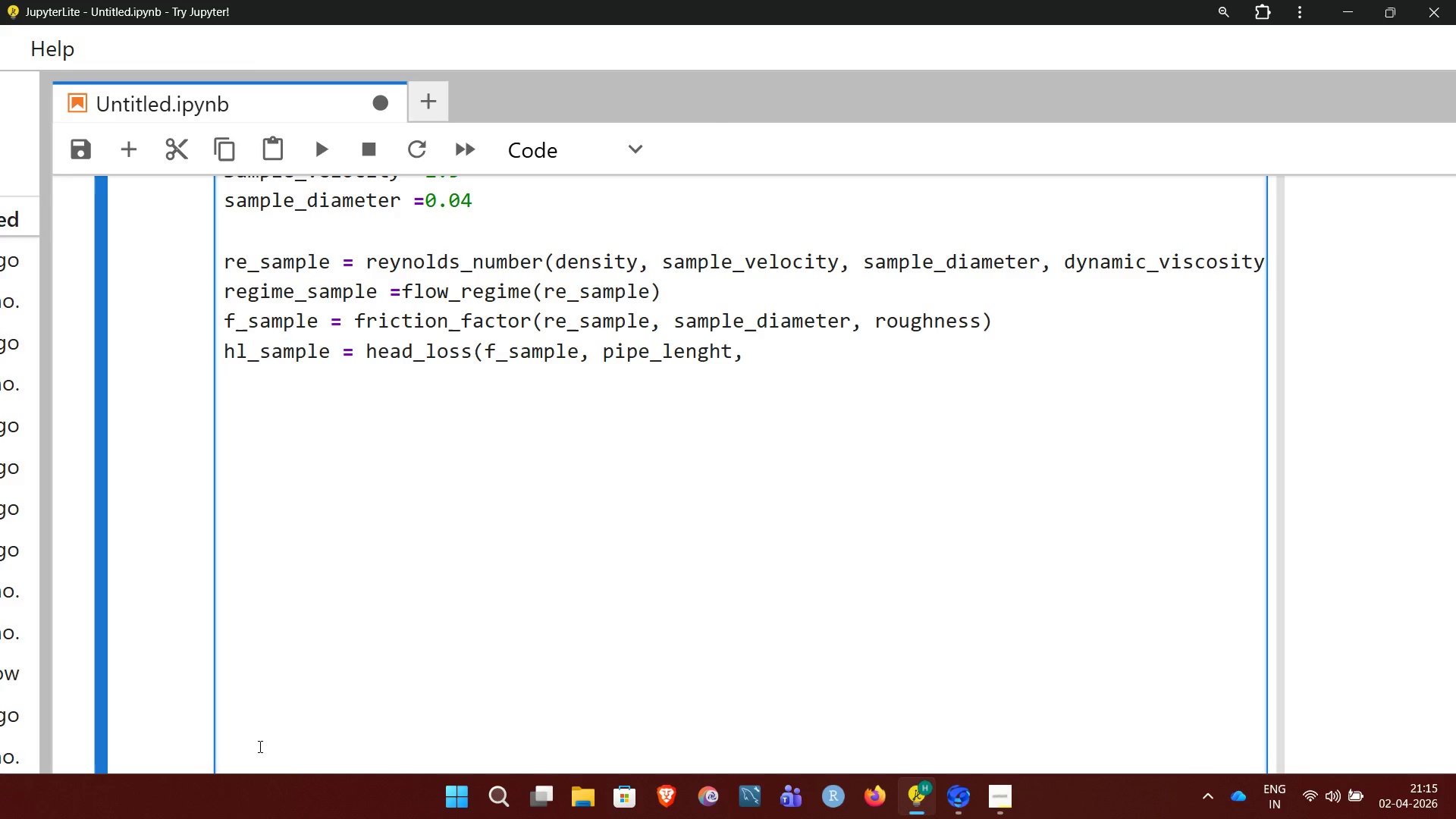 
type(,sample_diameter)
 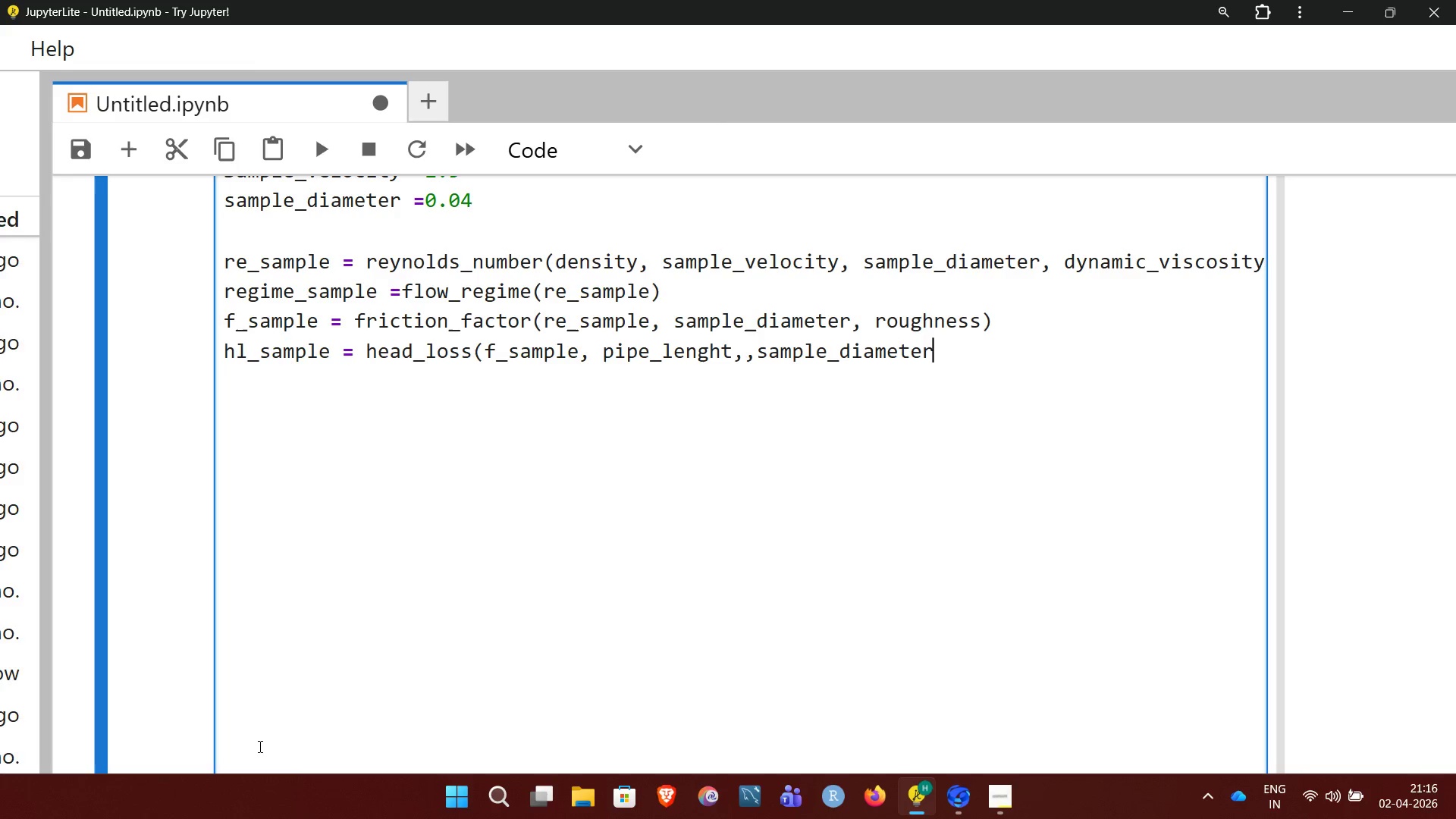 
type(< sample_velocity)
 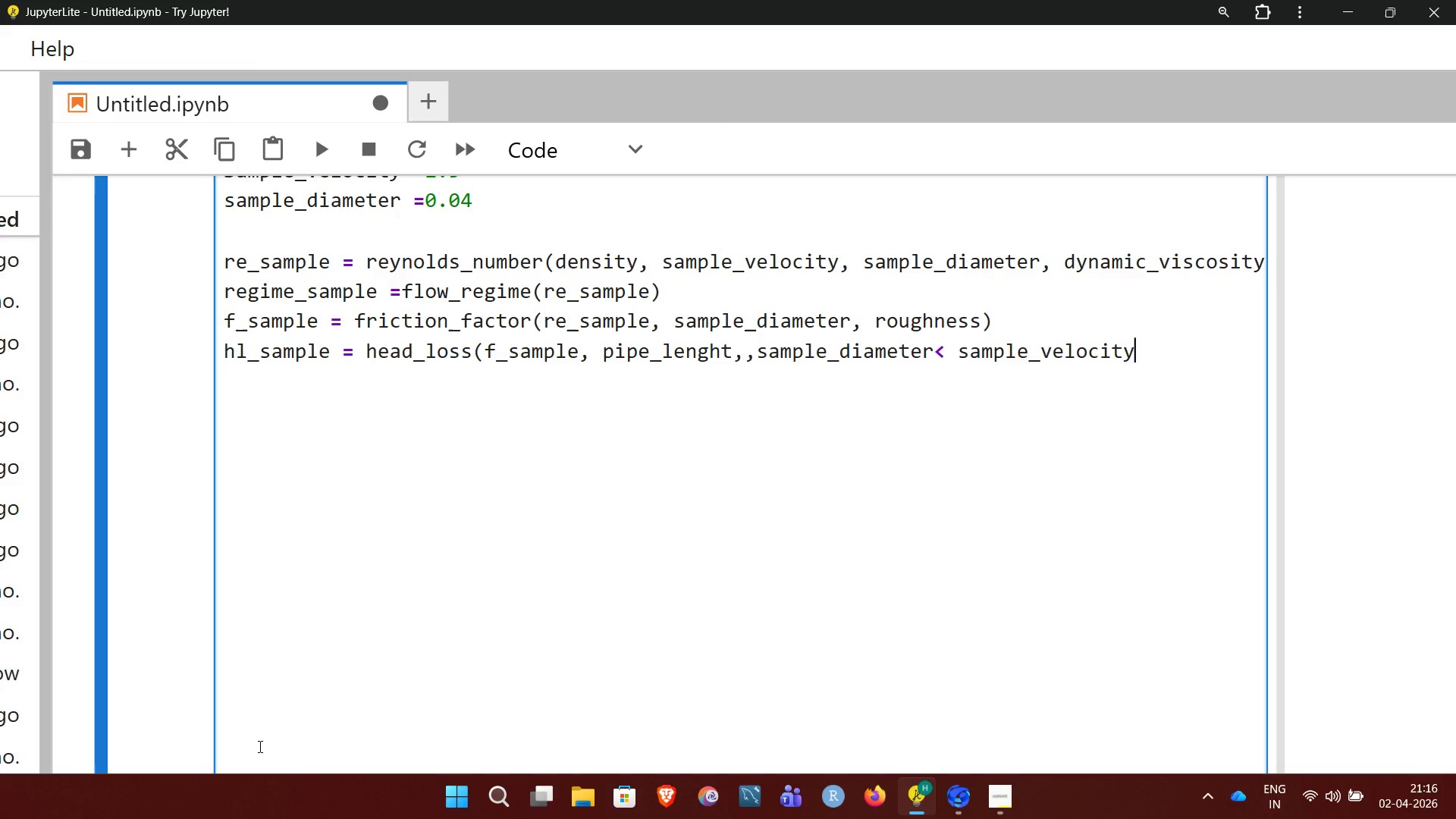 
key(Shift+0)
 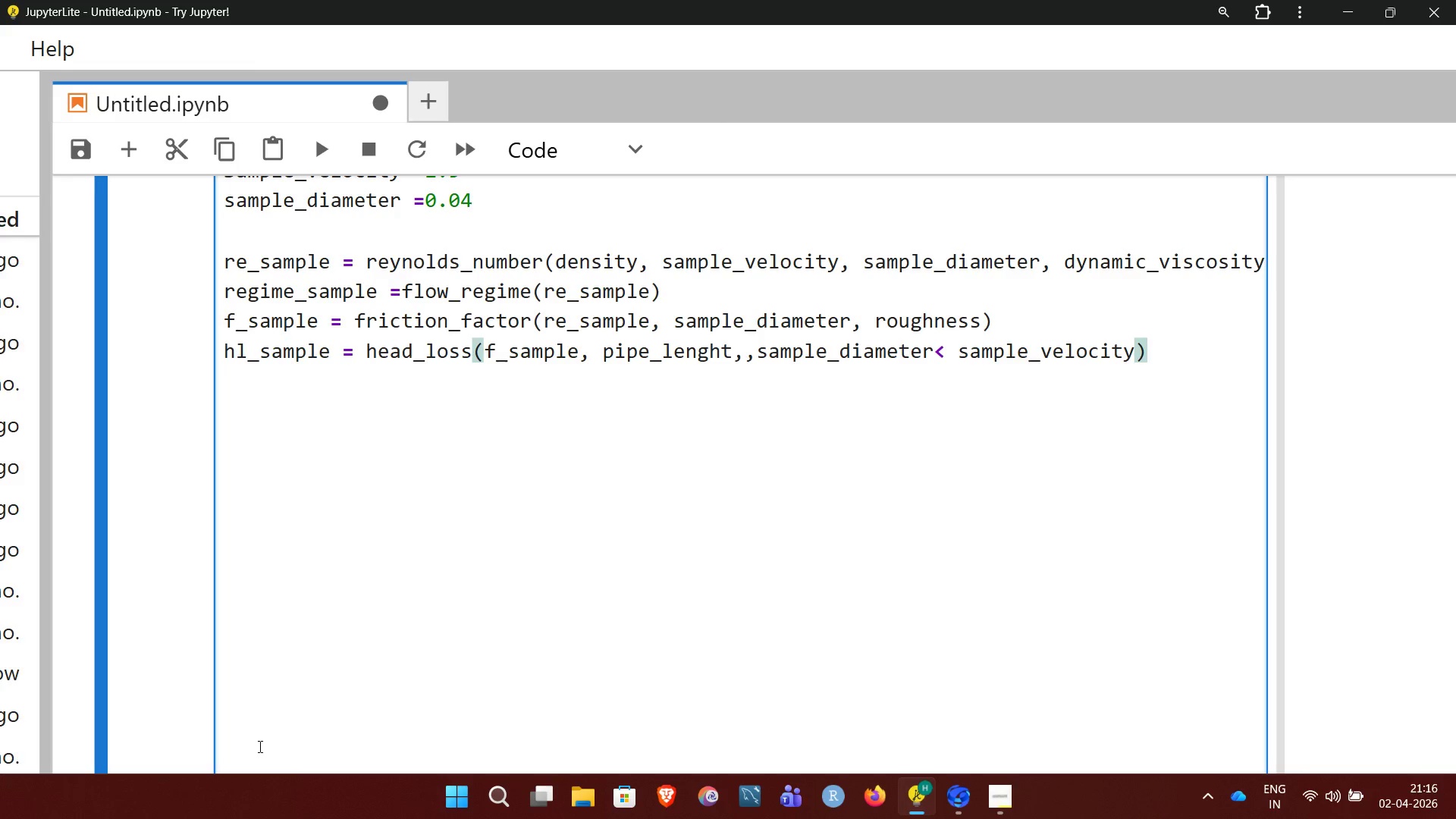 
wait(5.66)
 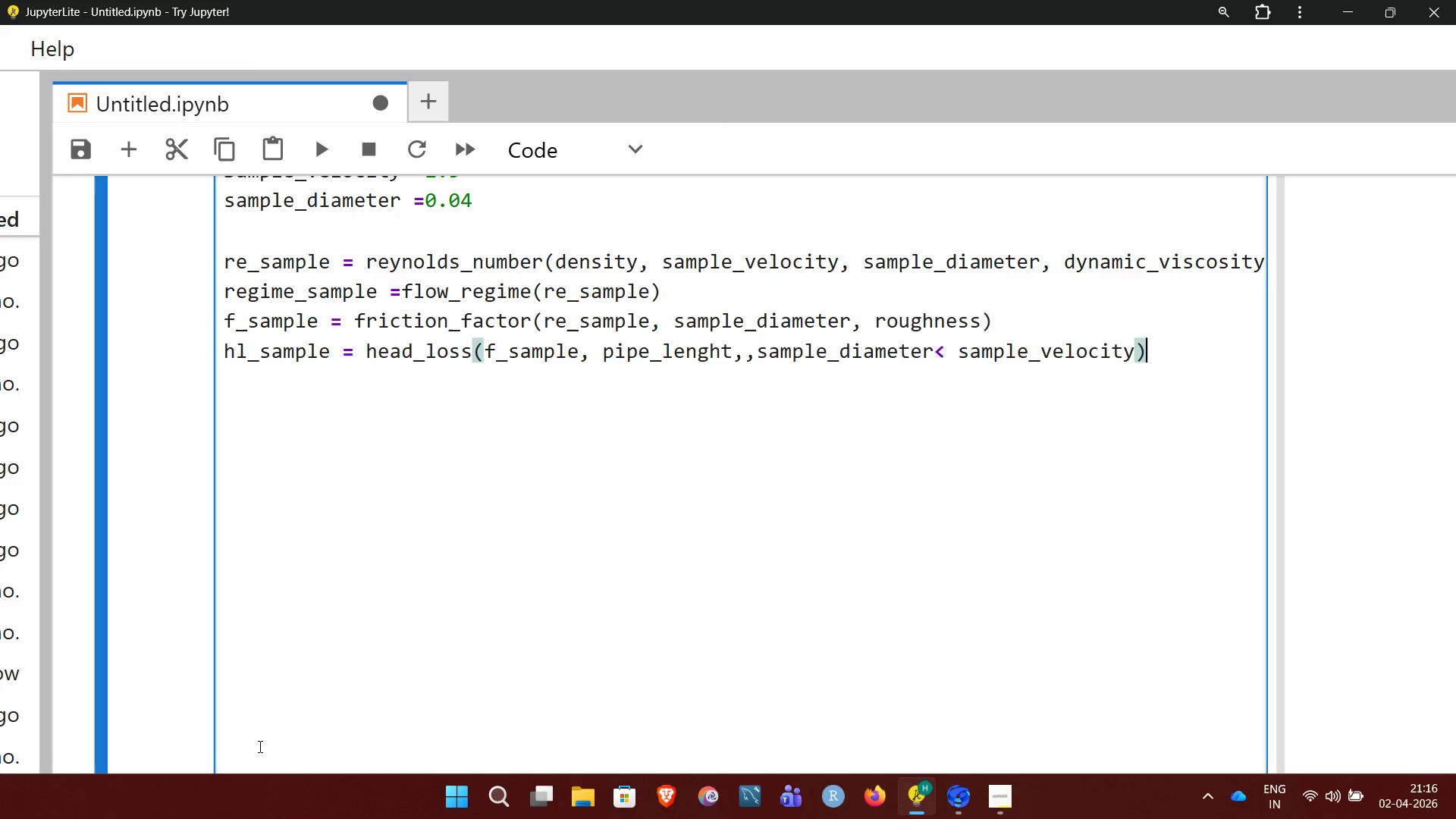 
key(Enter)
 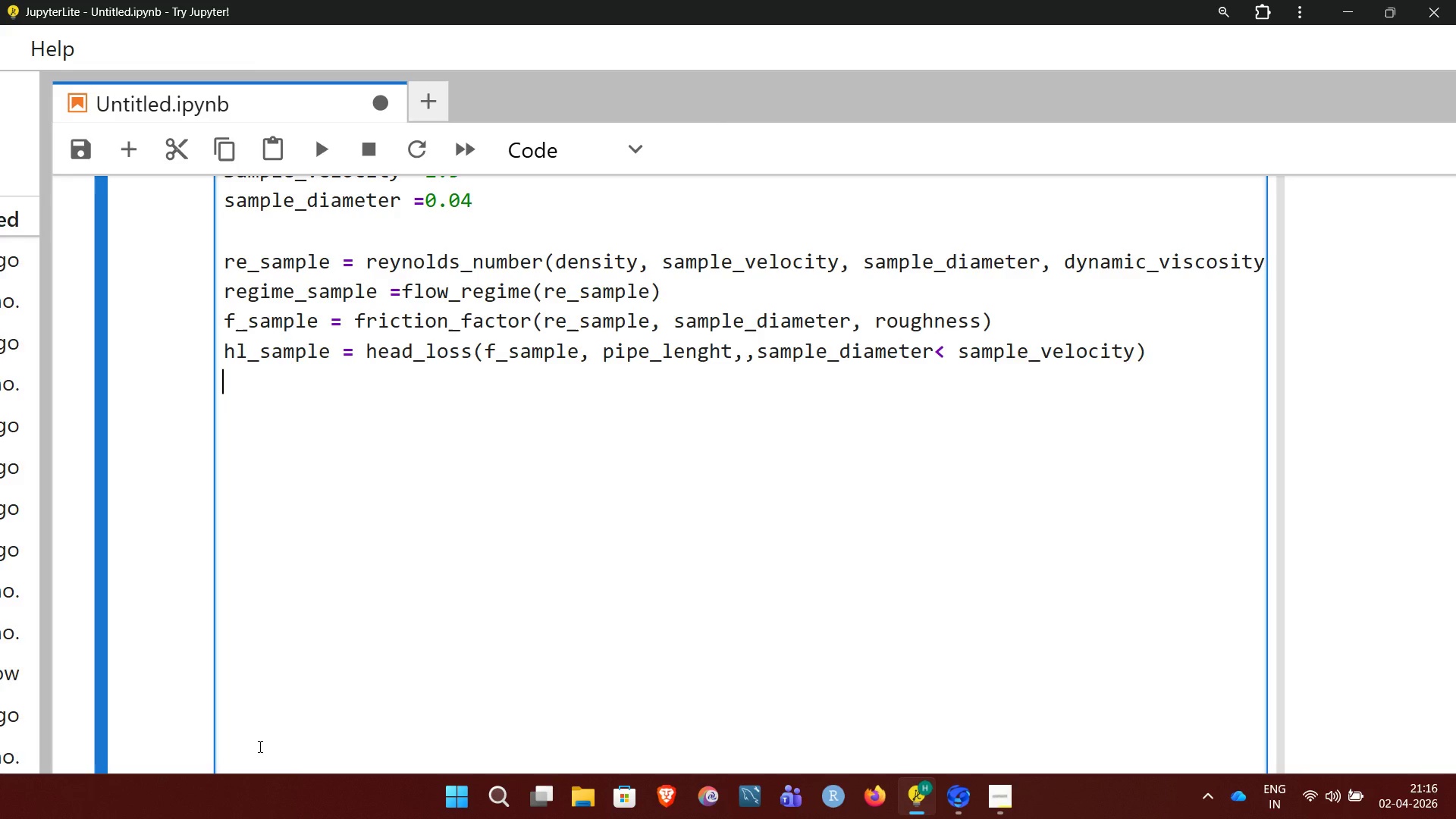 
key(Enter)
 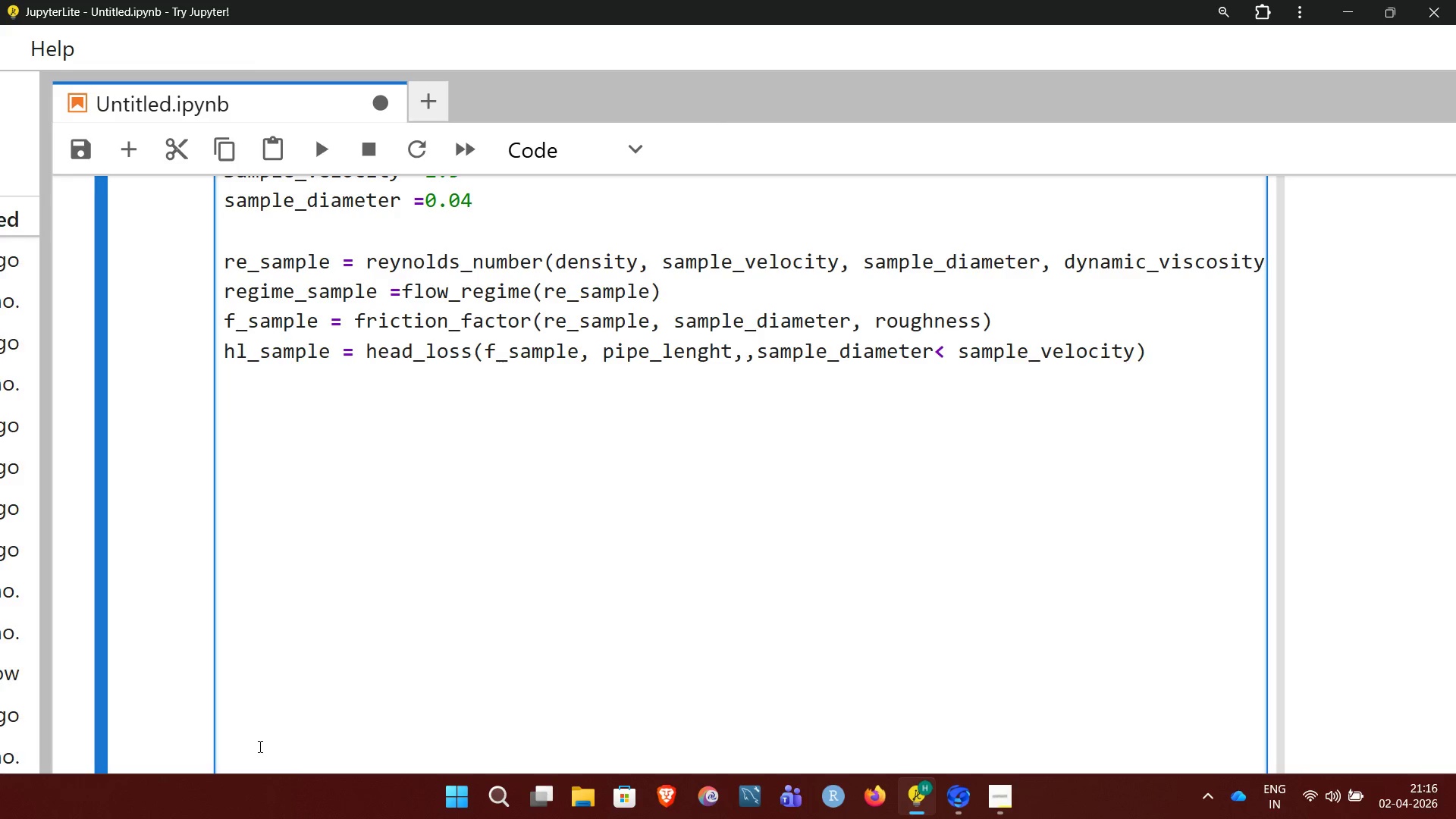 
type(print)
 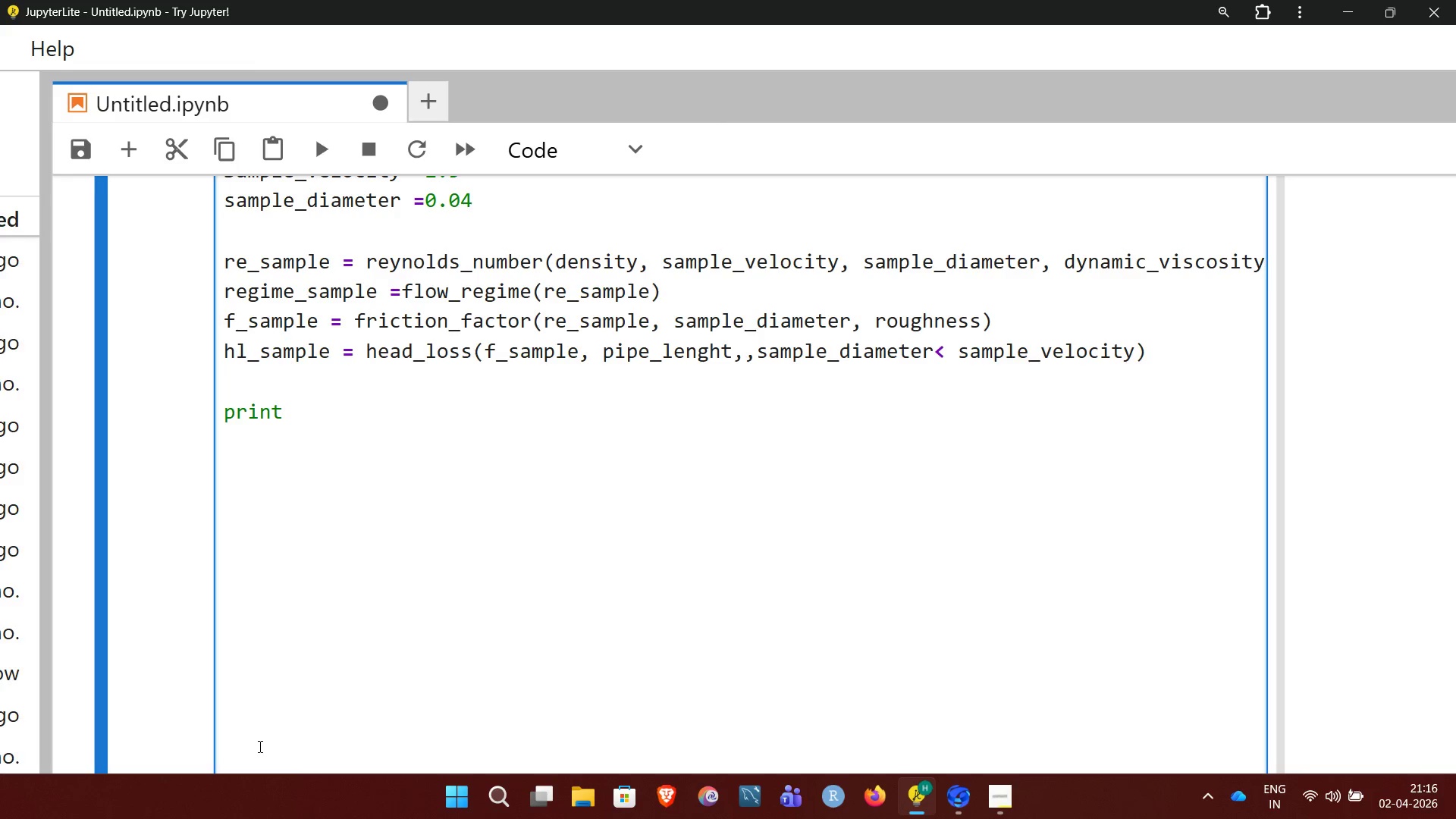 
type((f)
 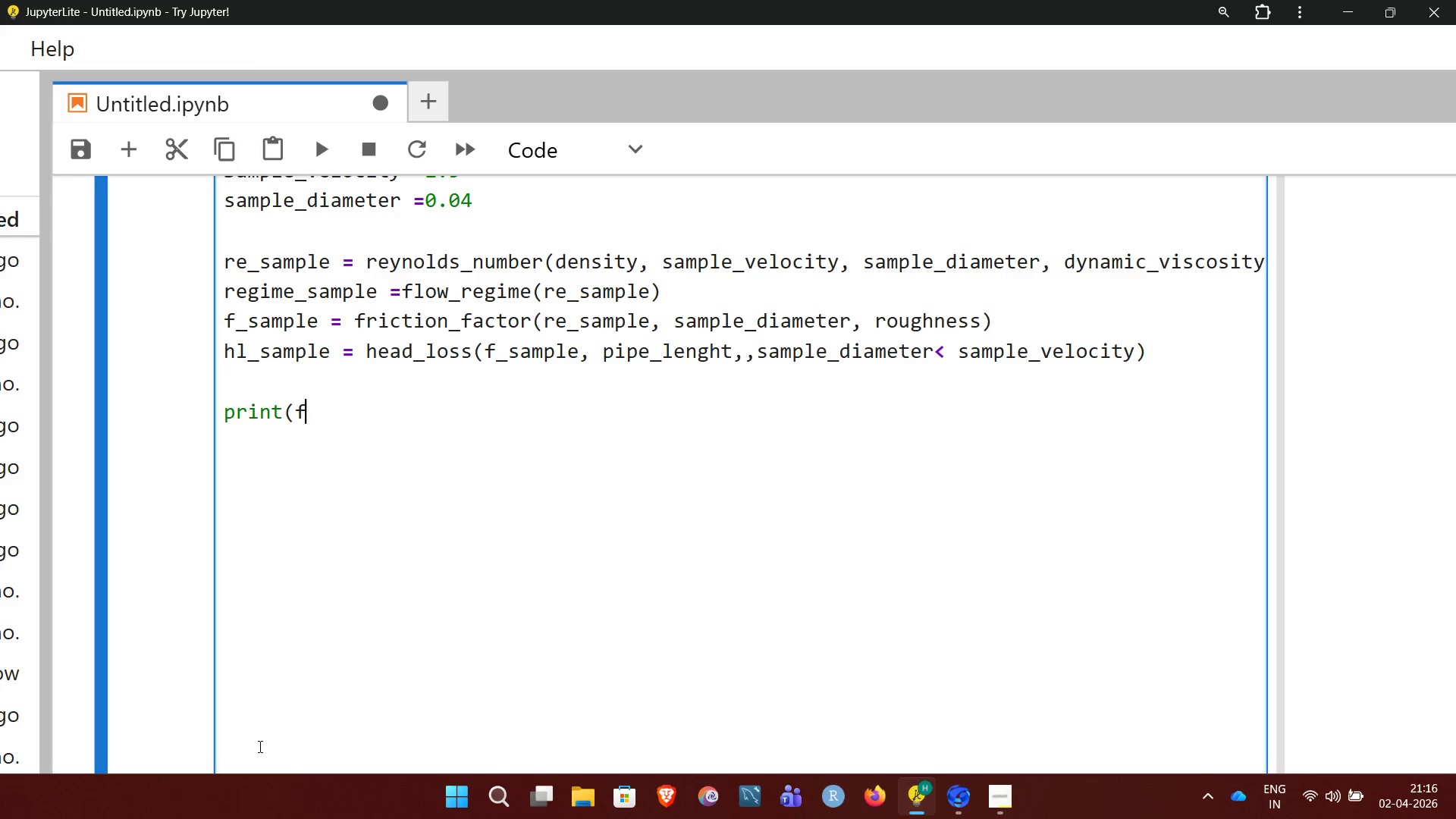 
key(Shift+Quote)
 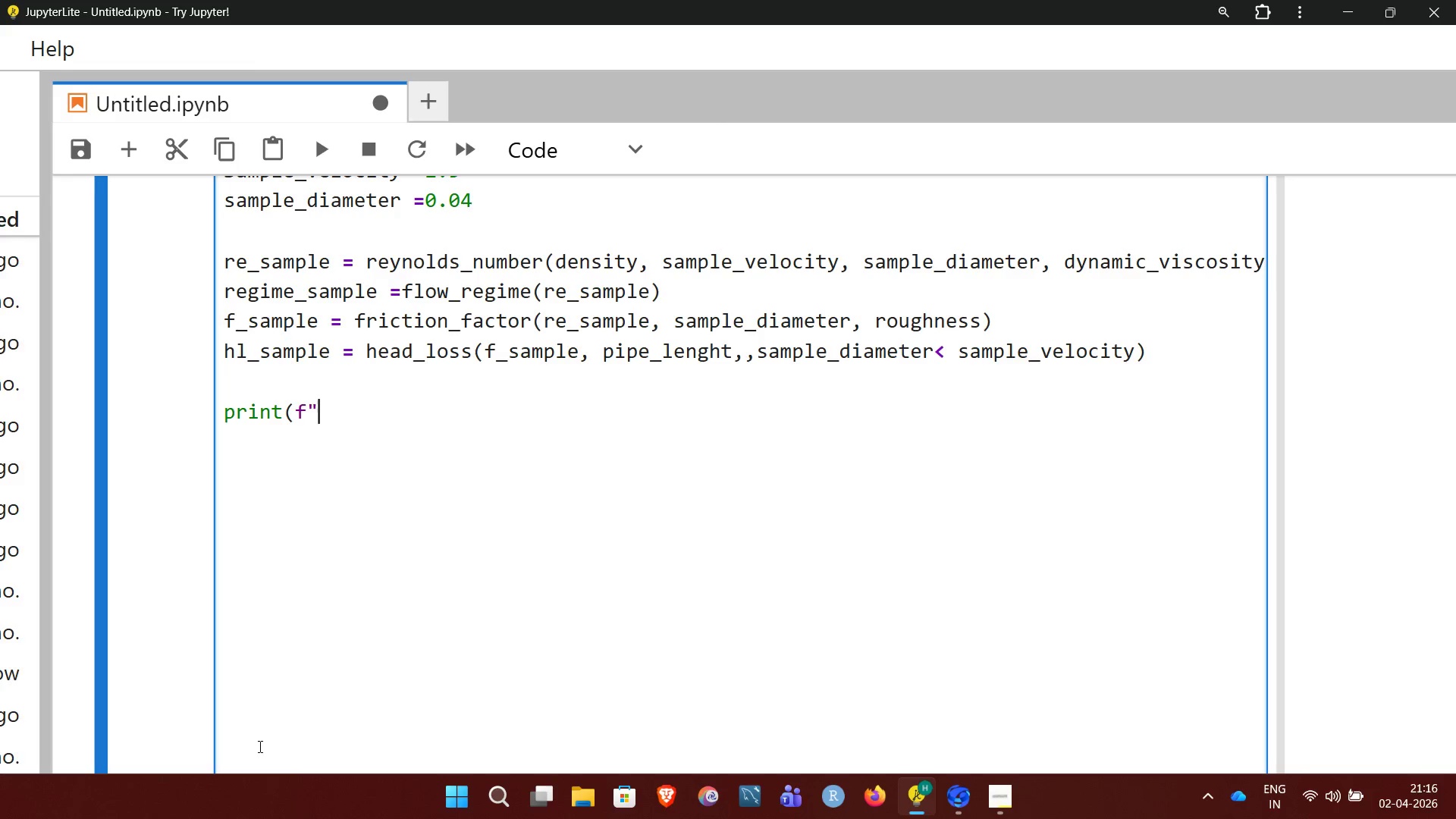 
type(velocity)
 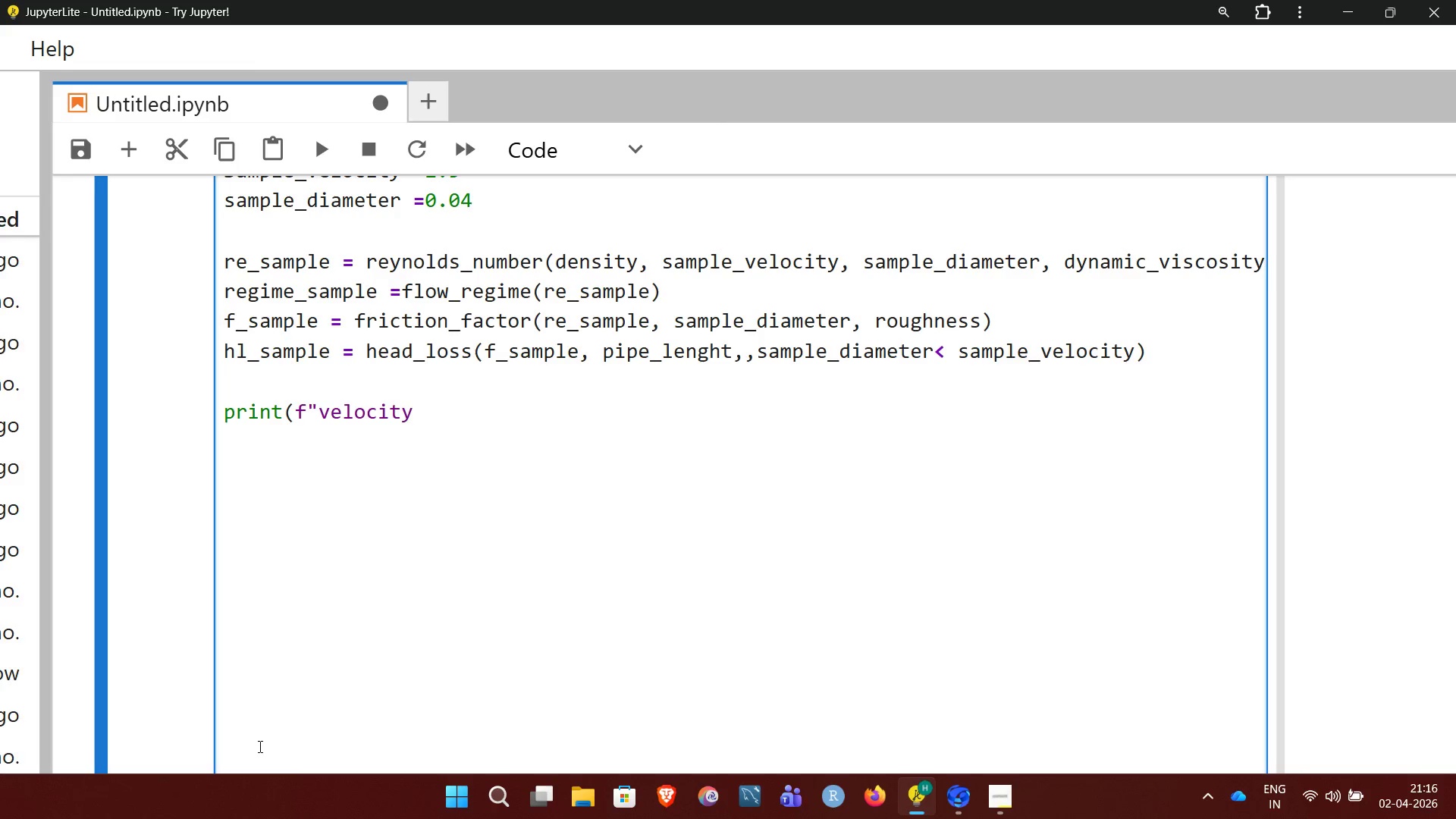 
key(Shift+Semicolon)
 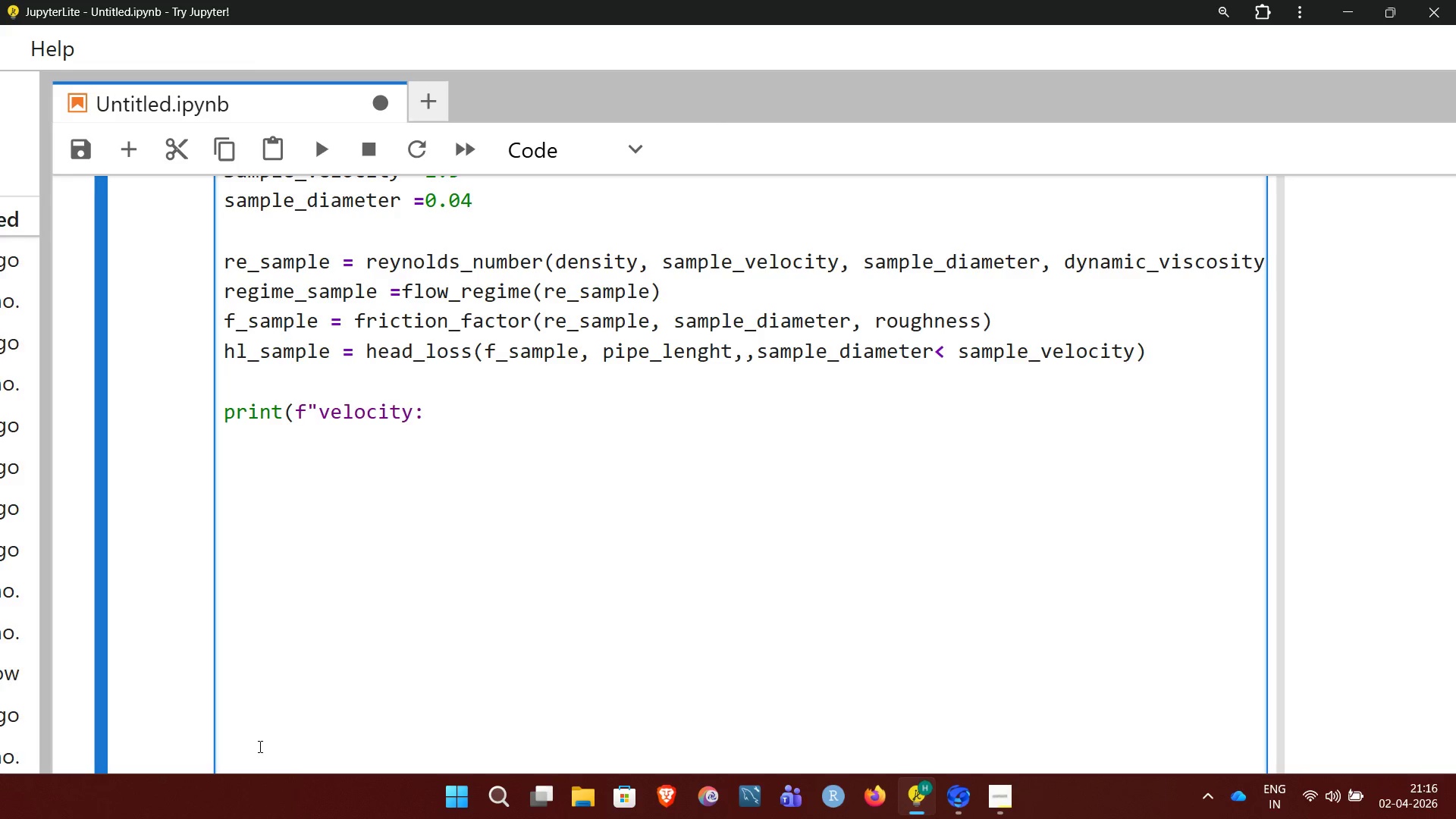 
key(Space)
 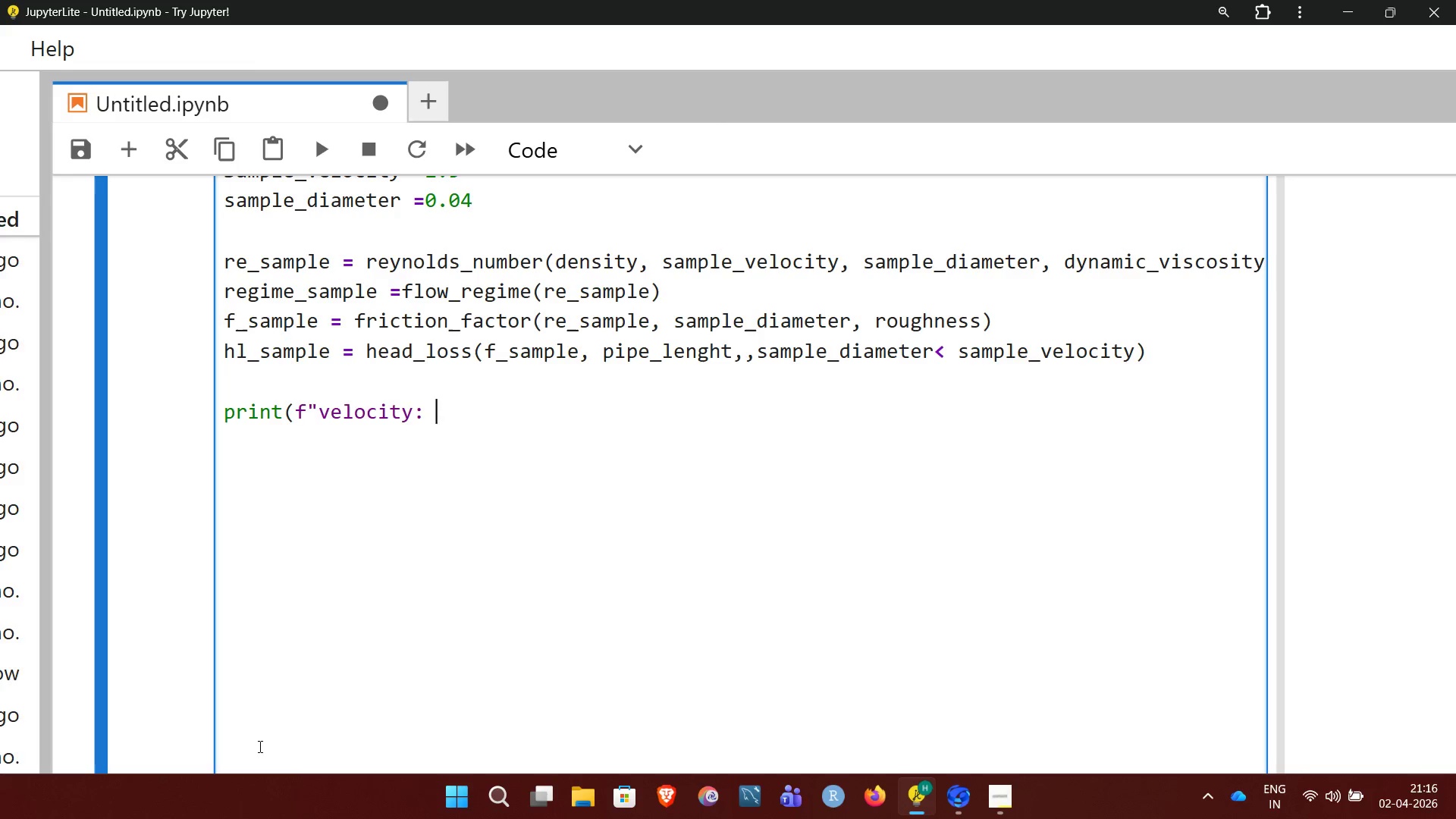 
key(BracketLeft)
 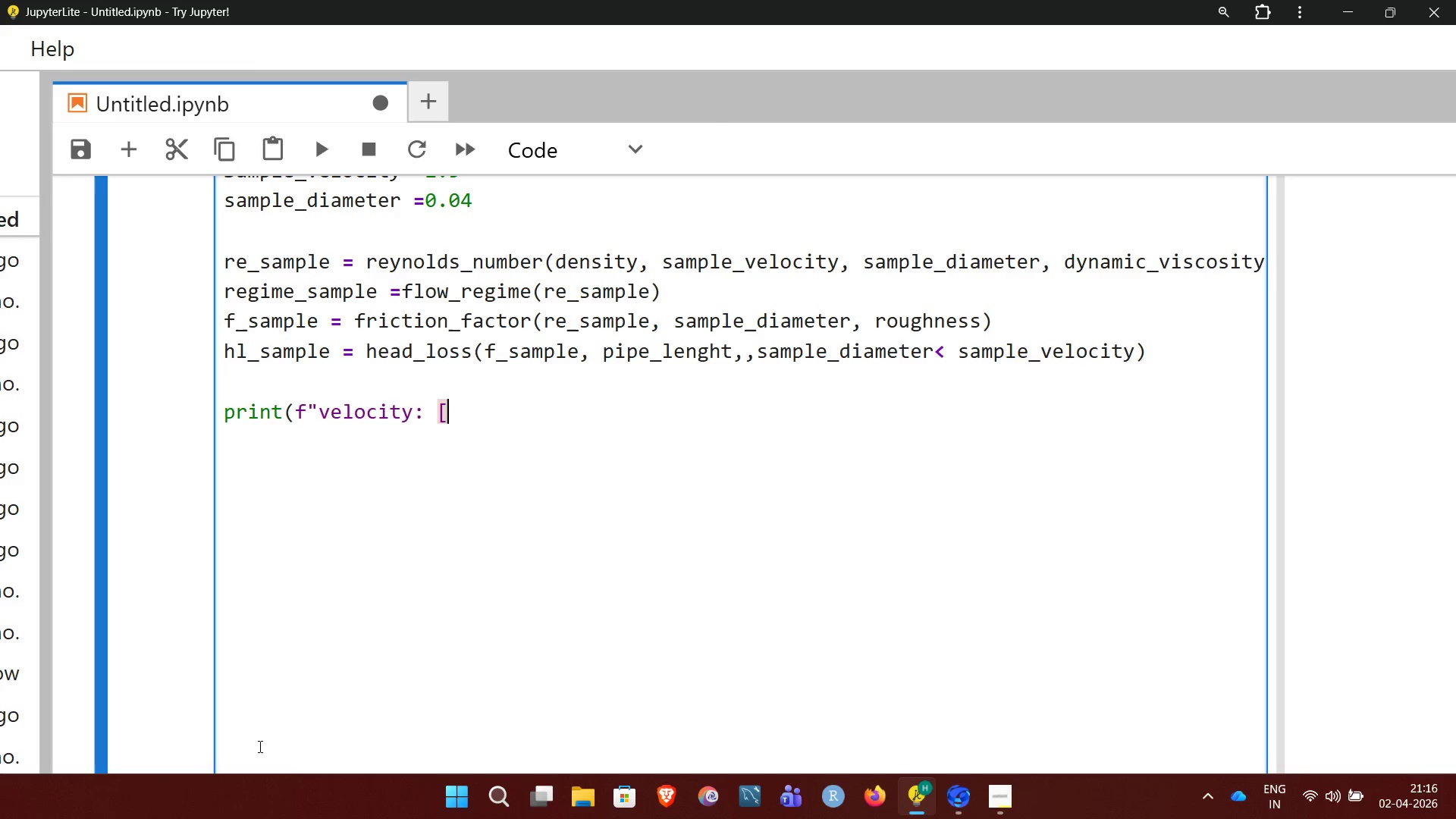 
key(Backspace)
 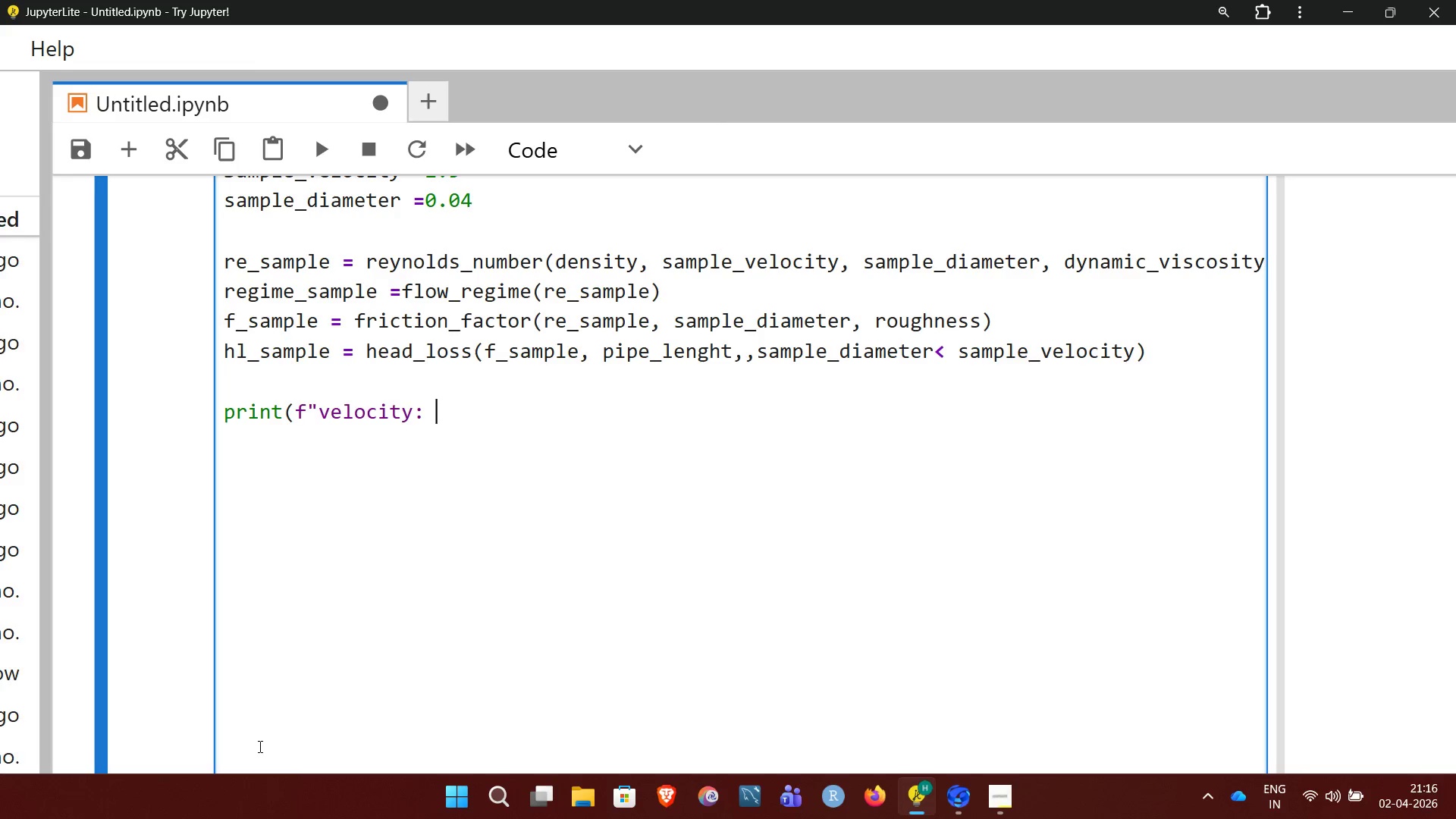 
key(Shift+BracketLeft)
 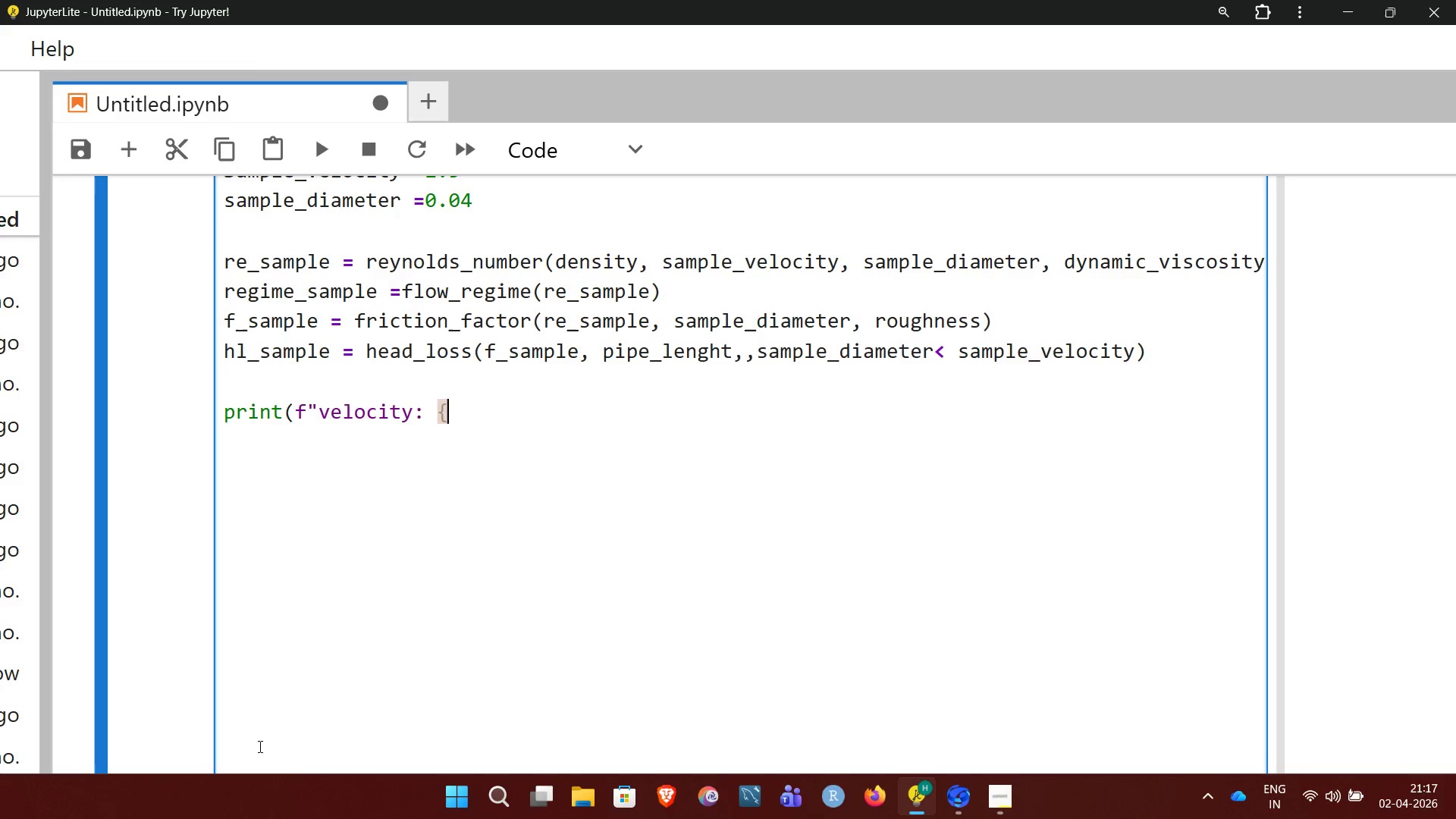 
type(sample_velocity)
 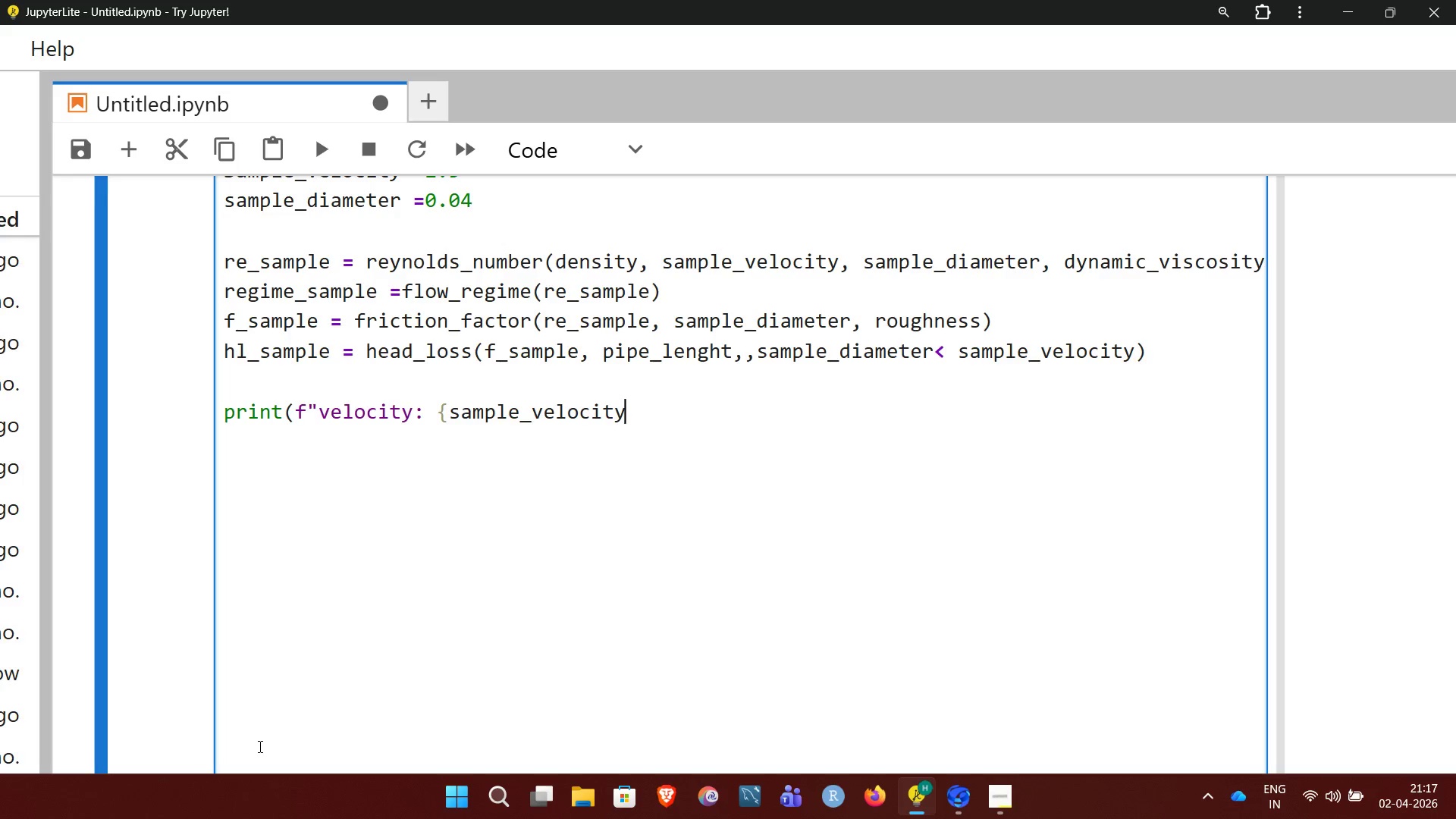 
key(Shift+BracketRight)
 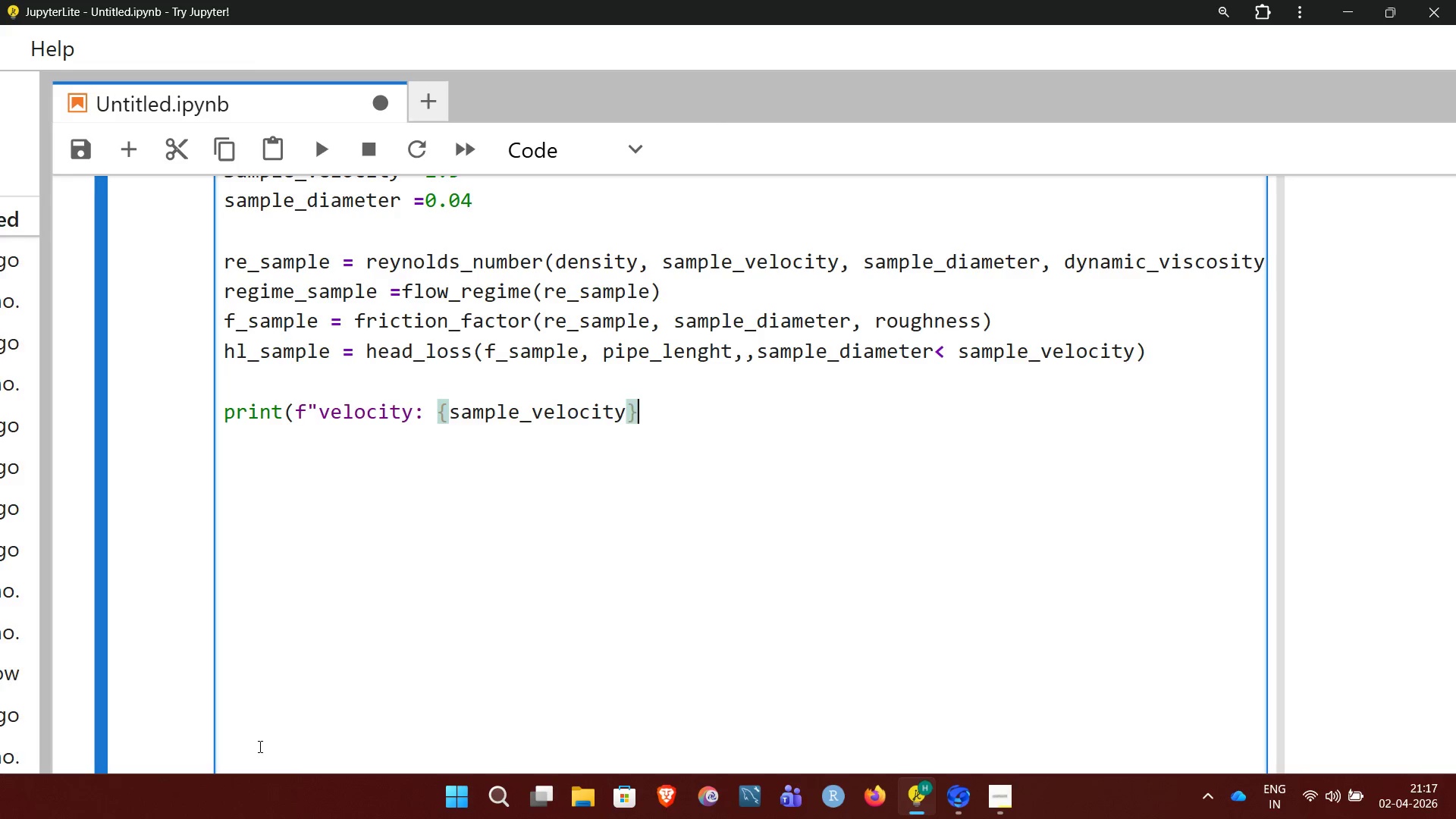 
key(Space)
 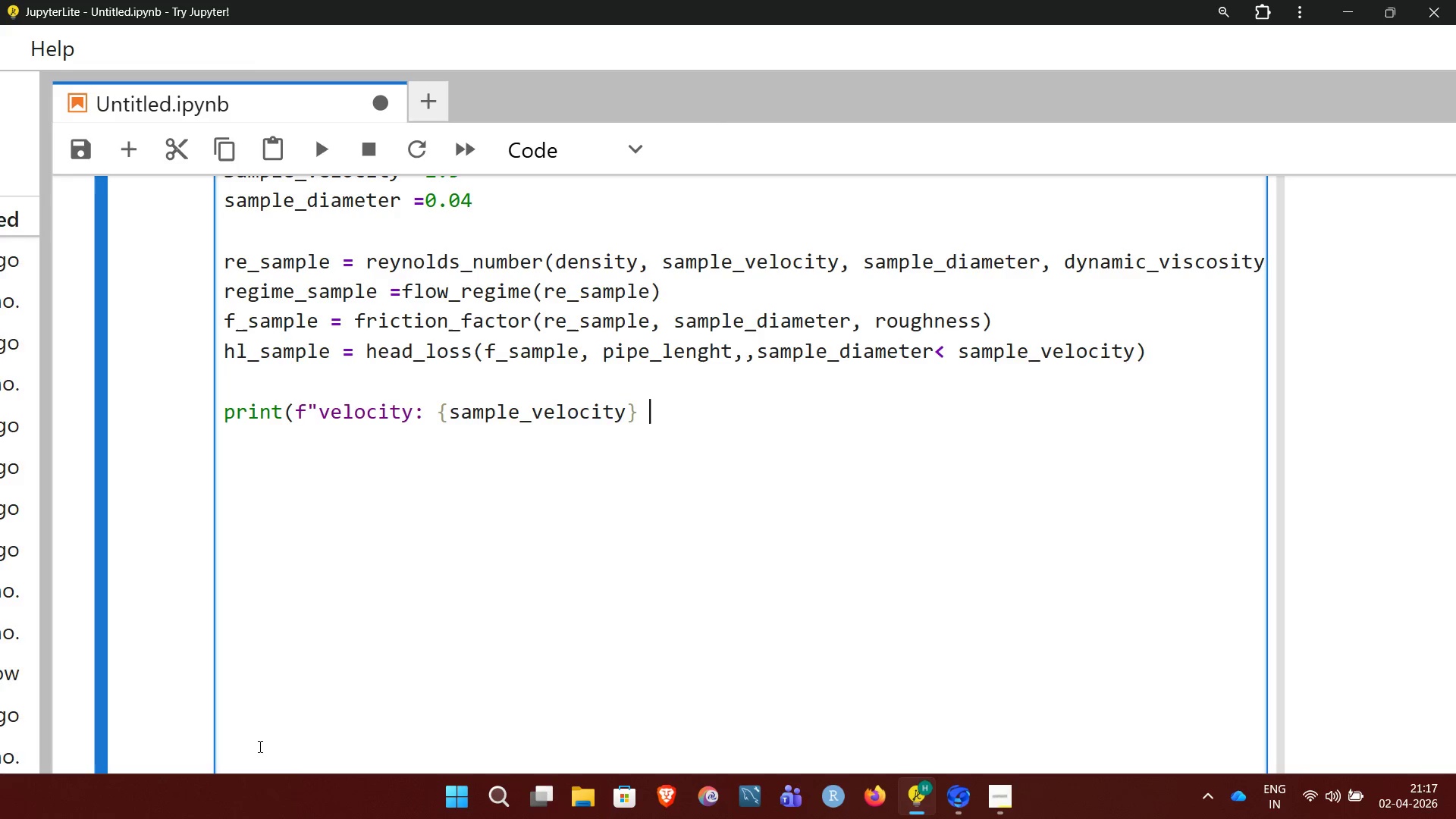 
key(M)
 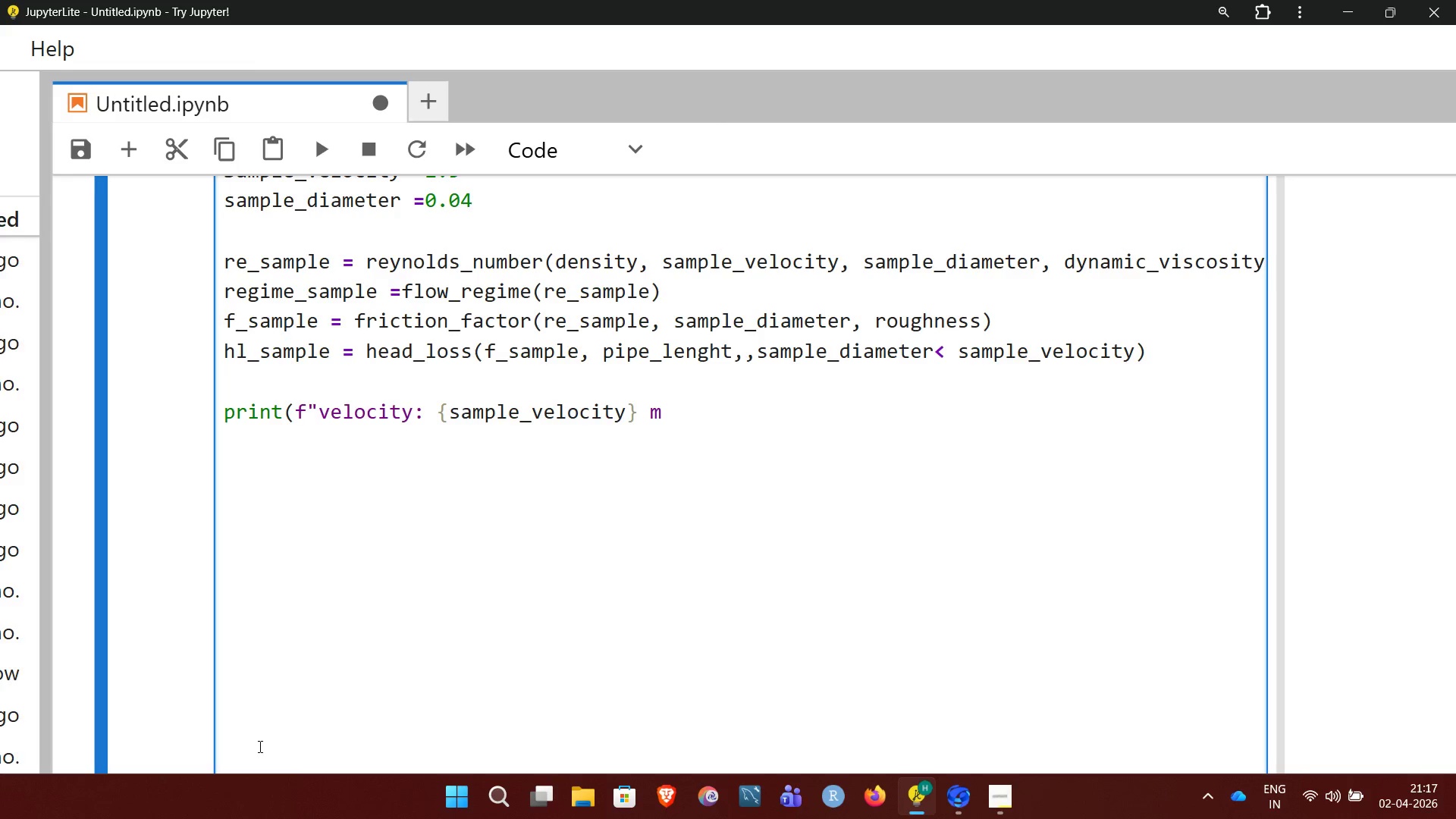 
key(Slash)
 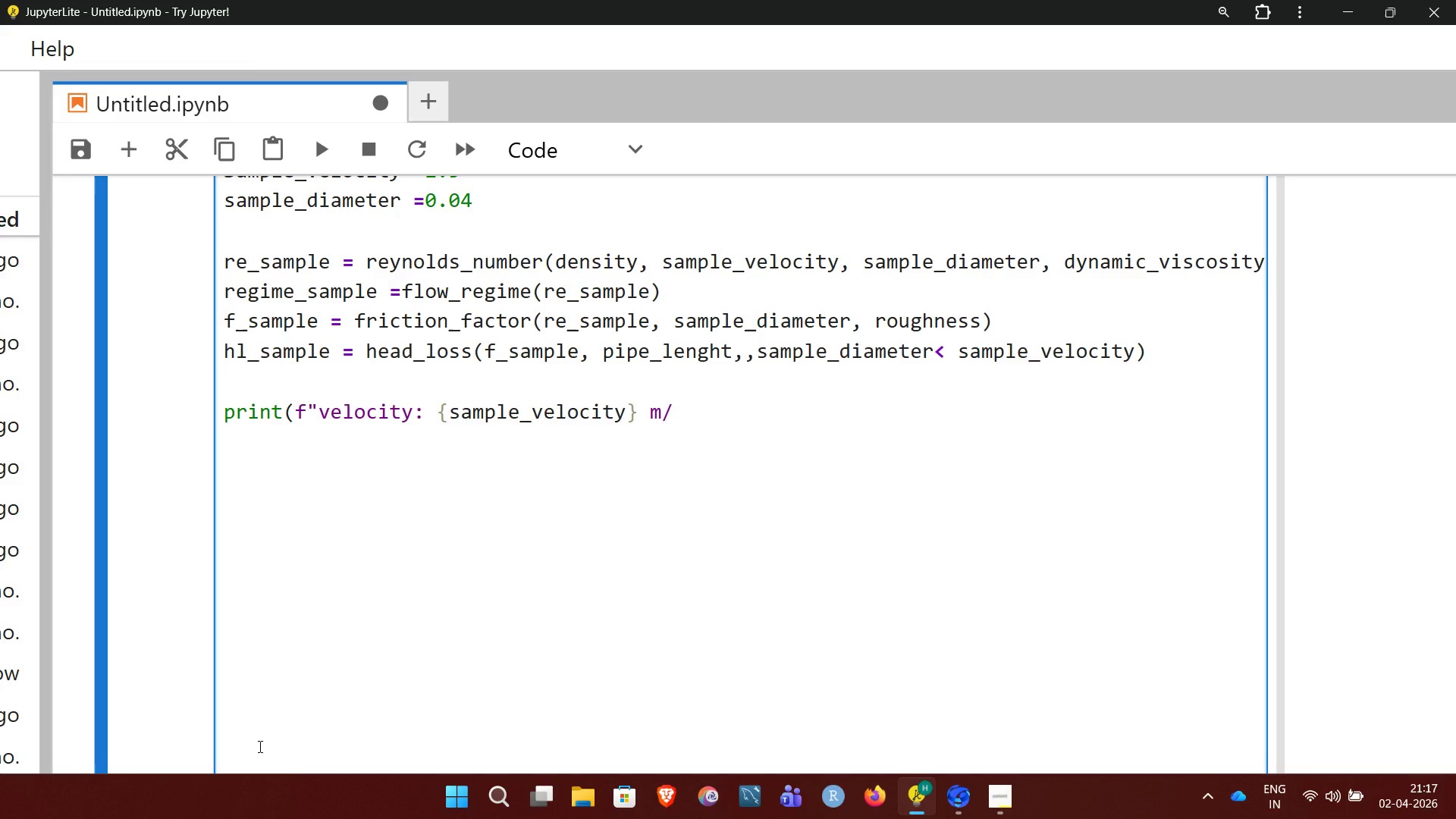 
key(S)
 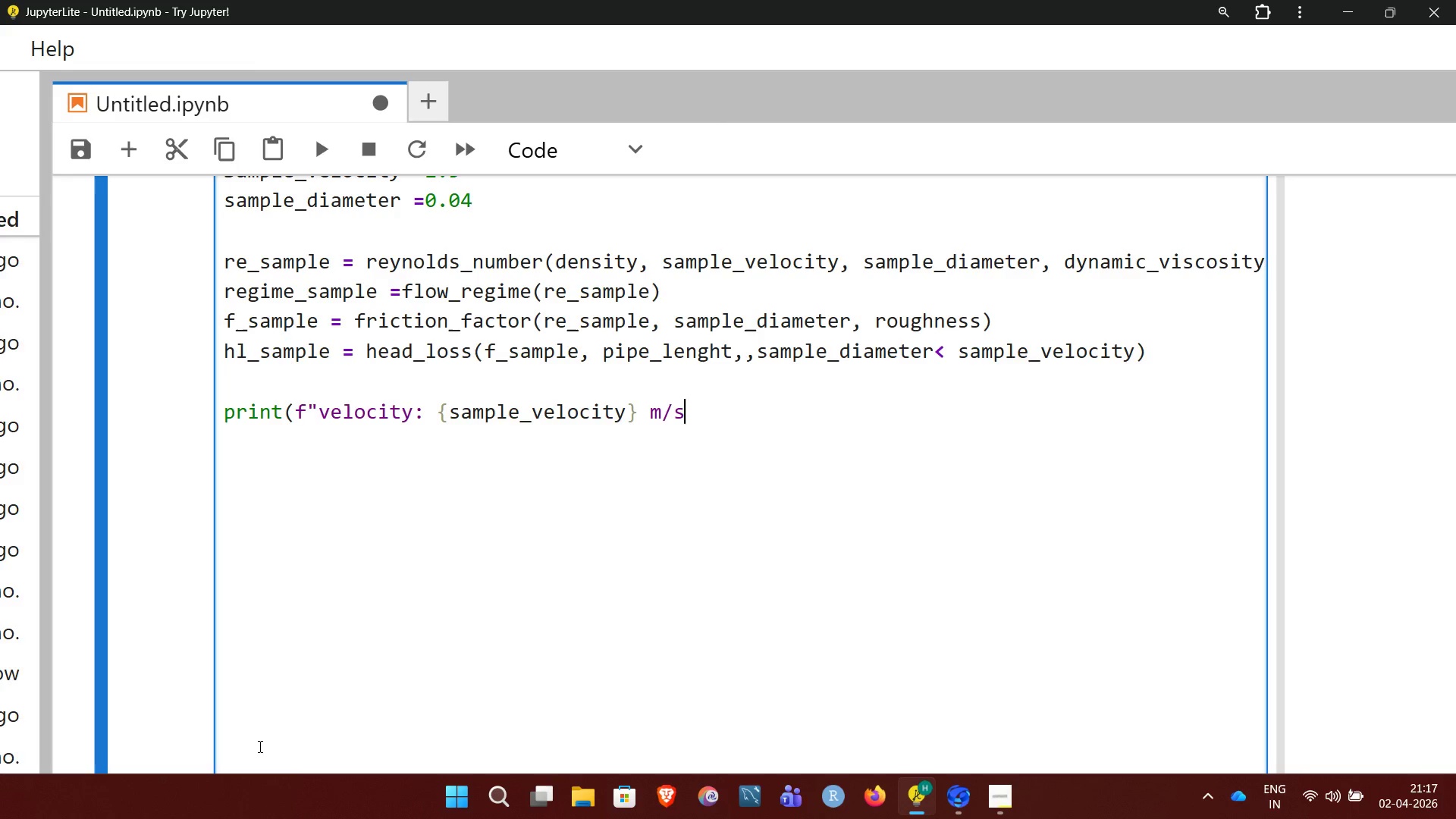 
key(Shift+Quote)
 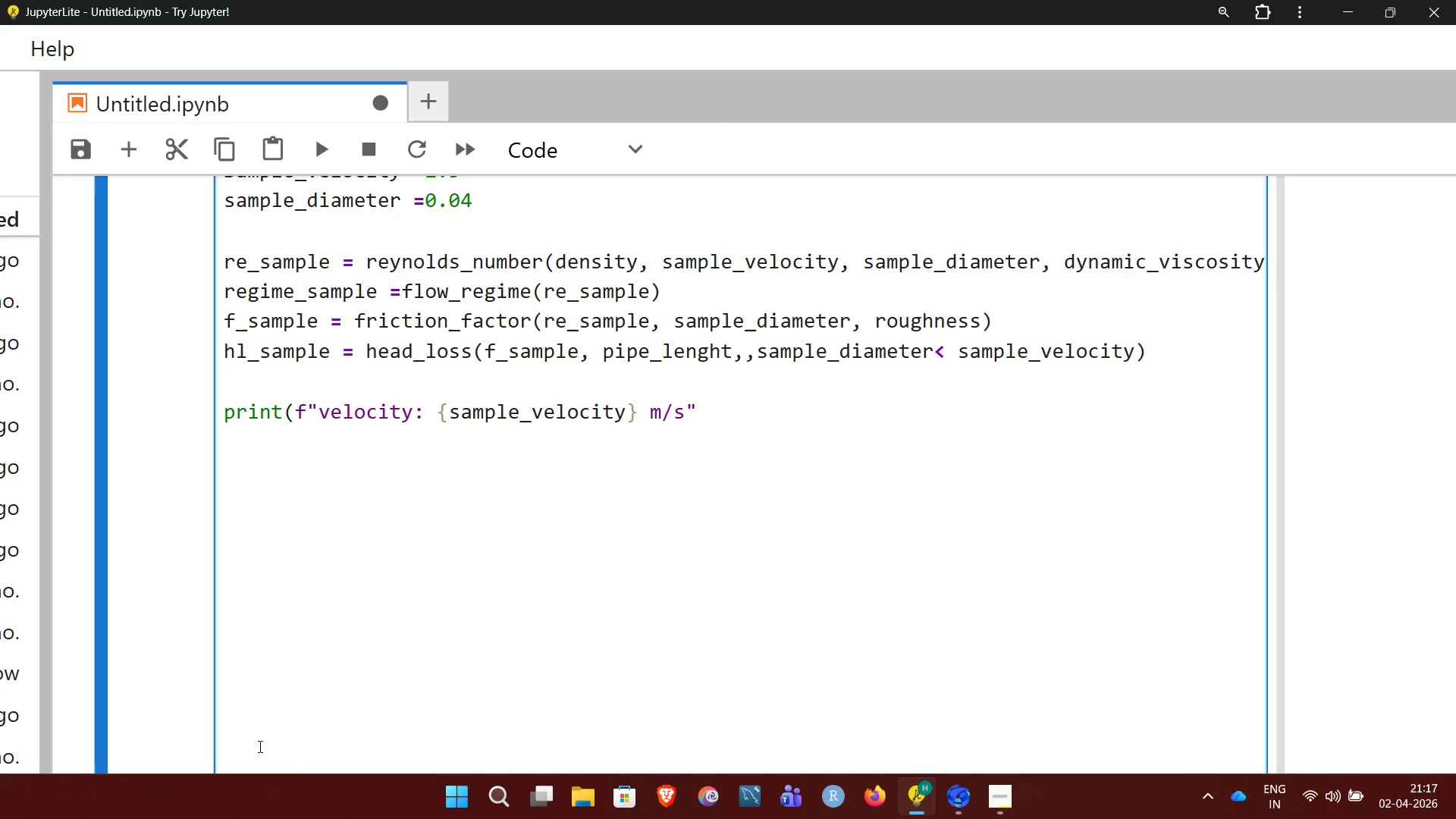 
wait(6.69)
 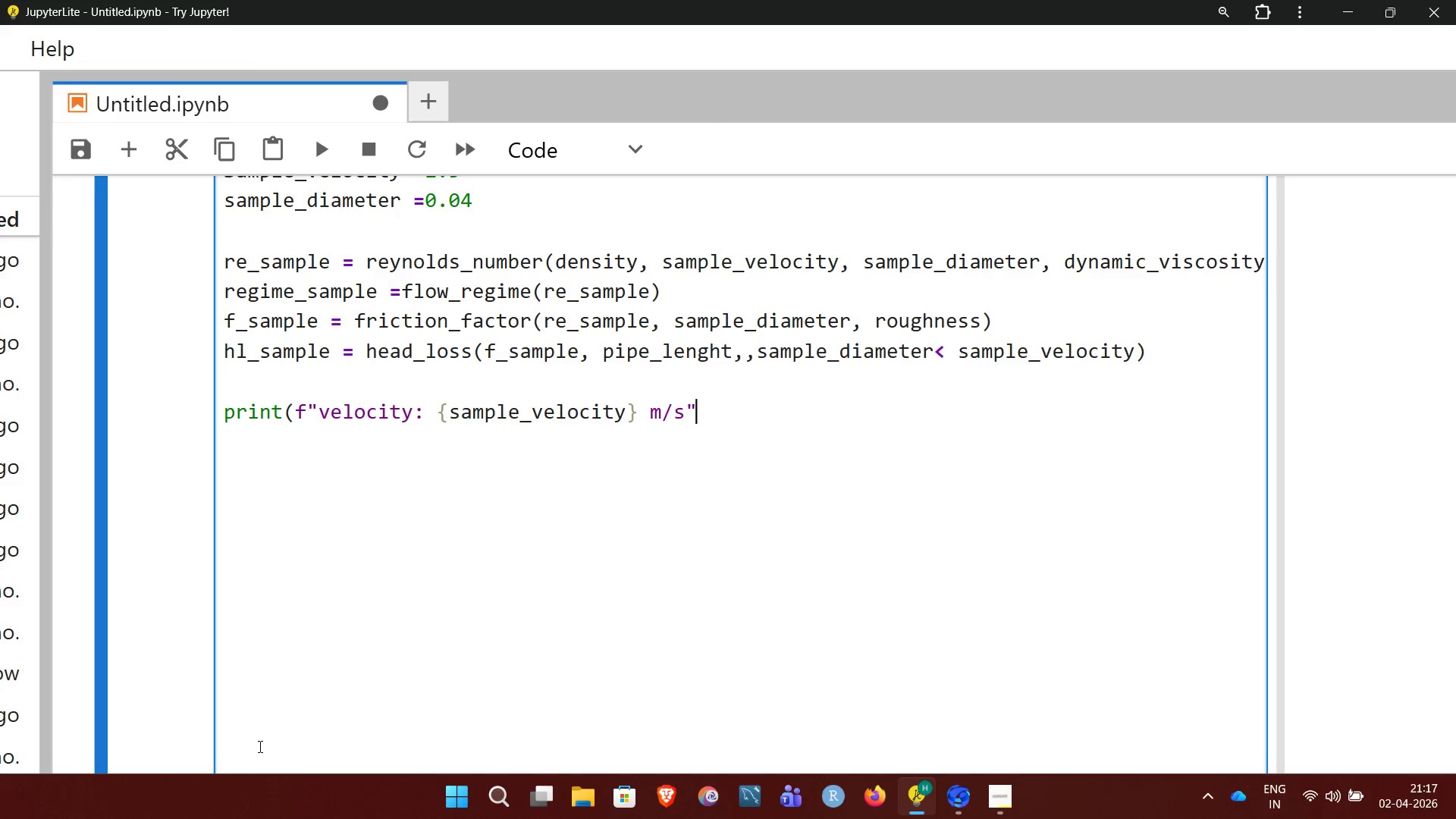 
key(Shift+0)
 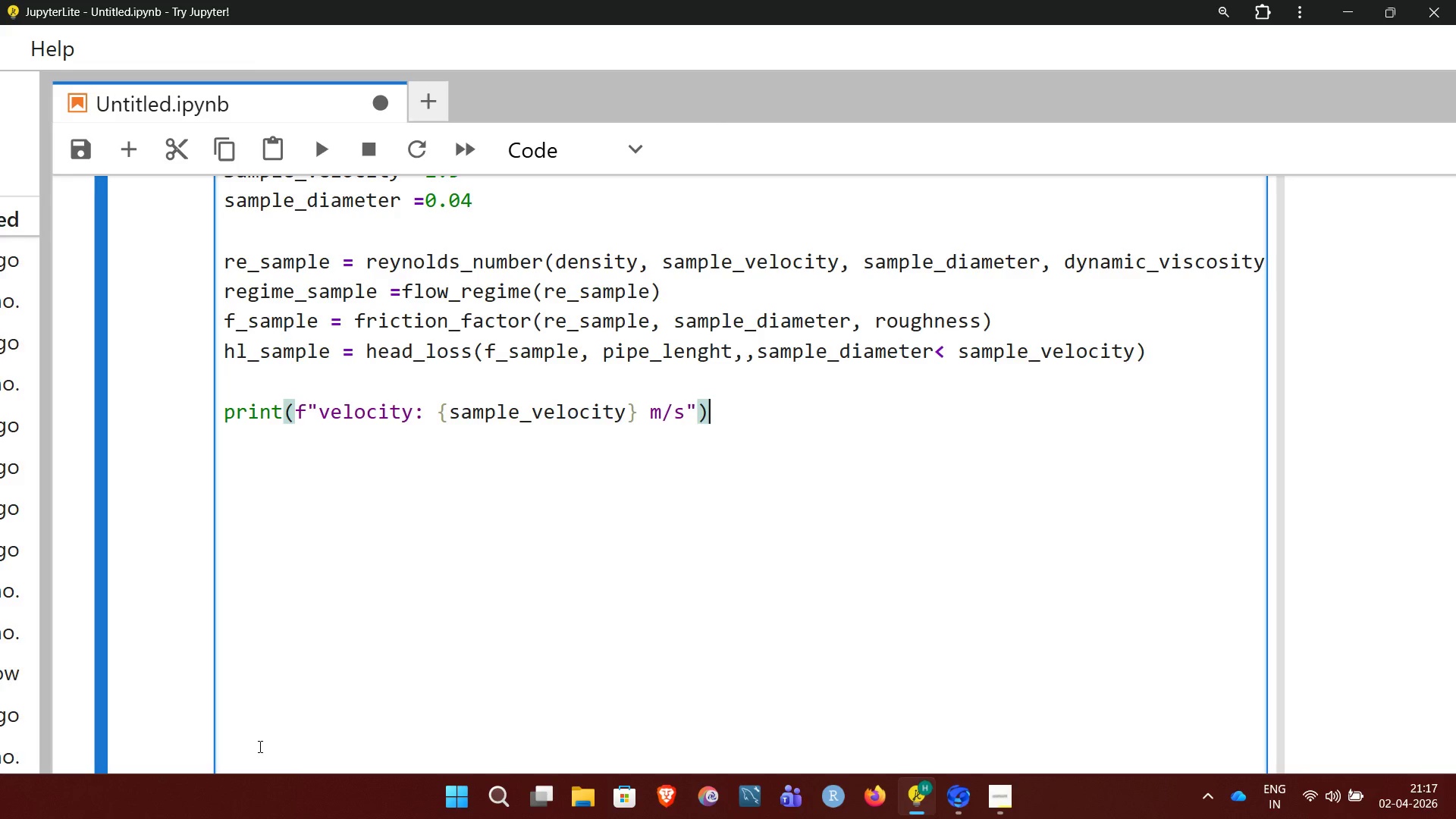 
key(Enter)
 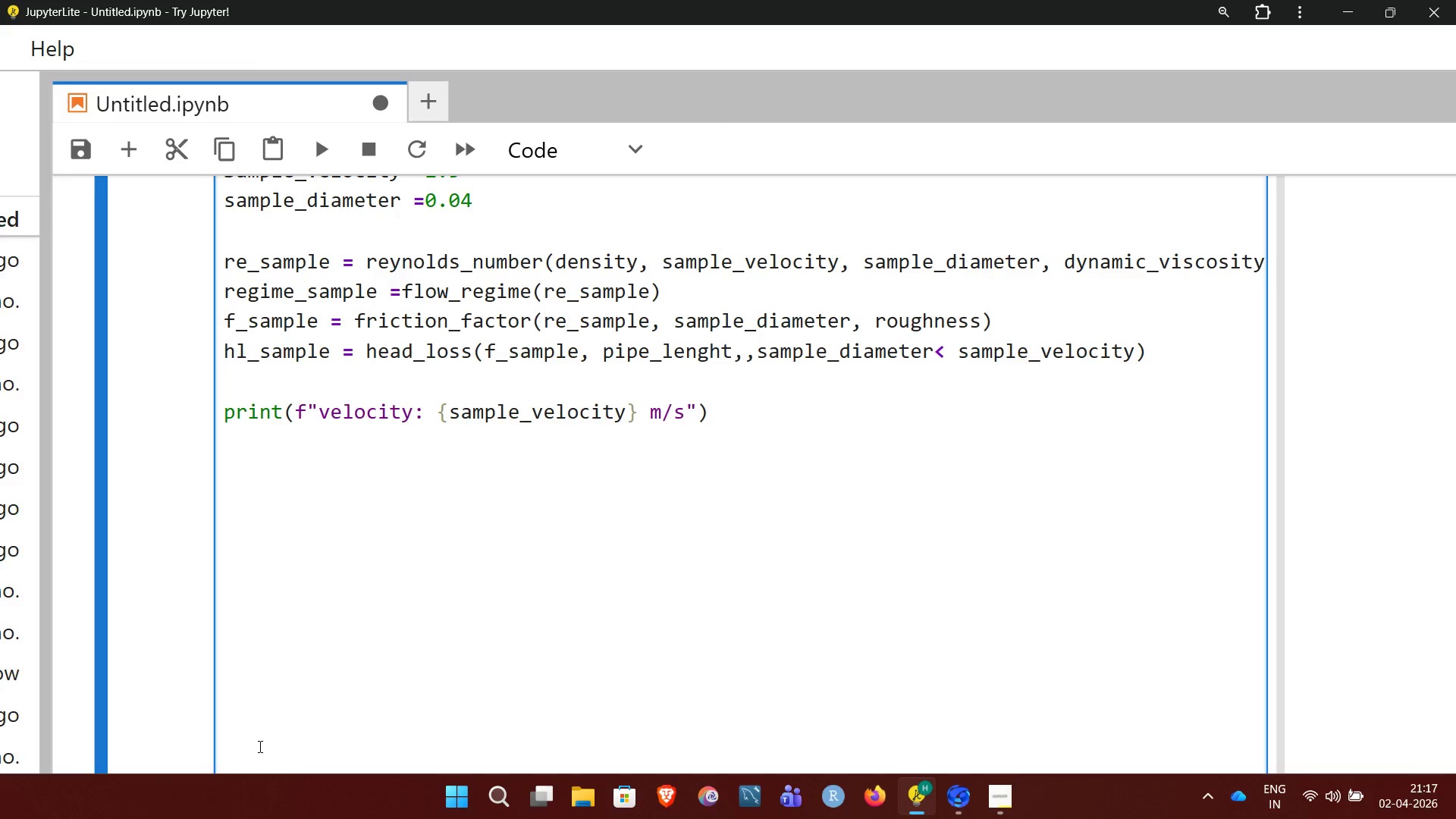 
type(print)
 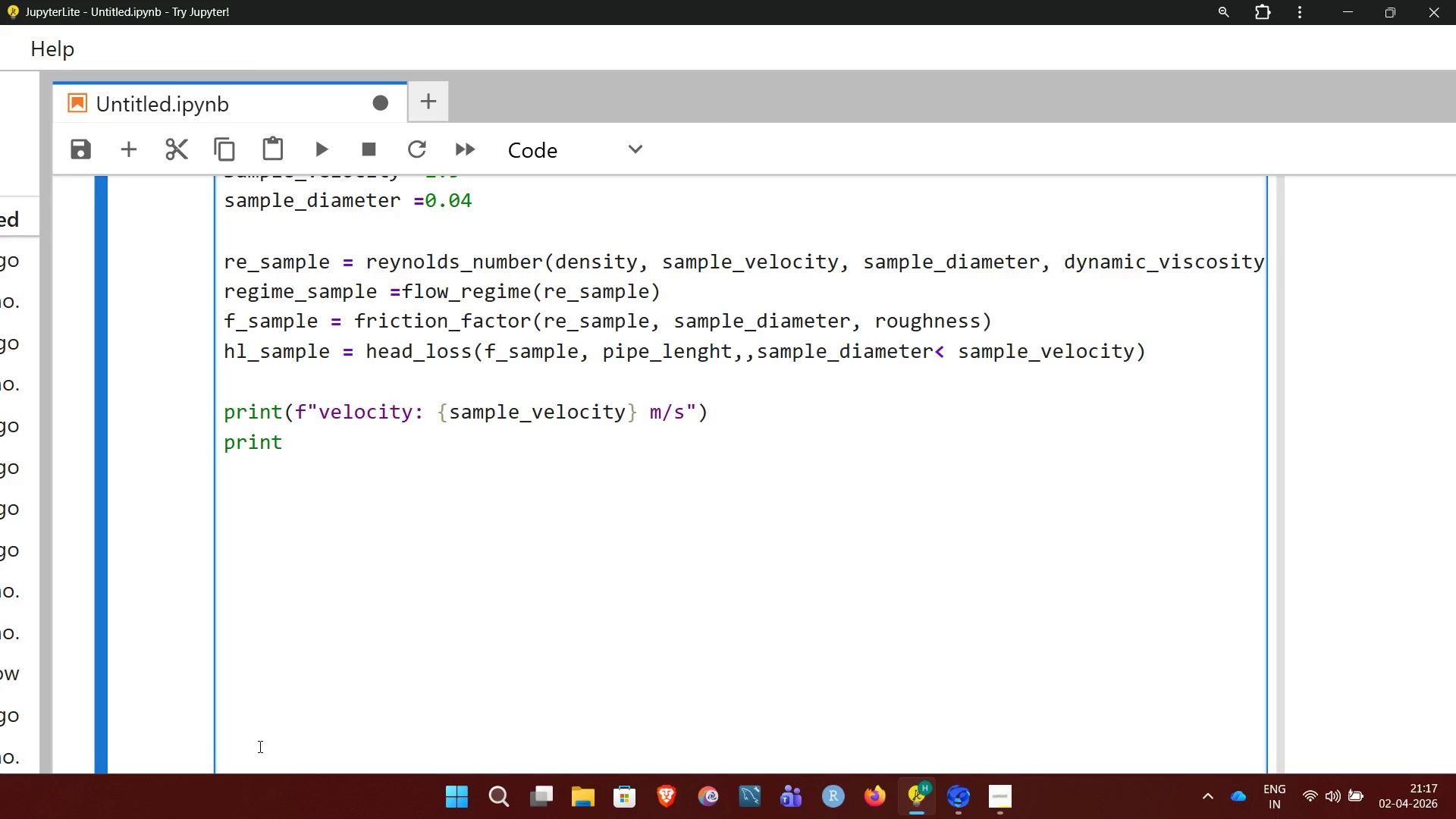 
type((f_diameter)
 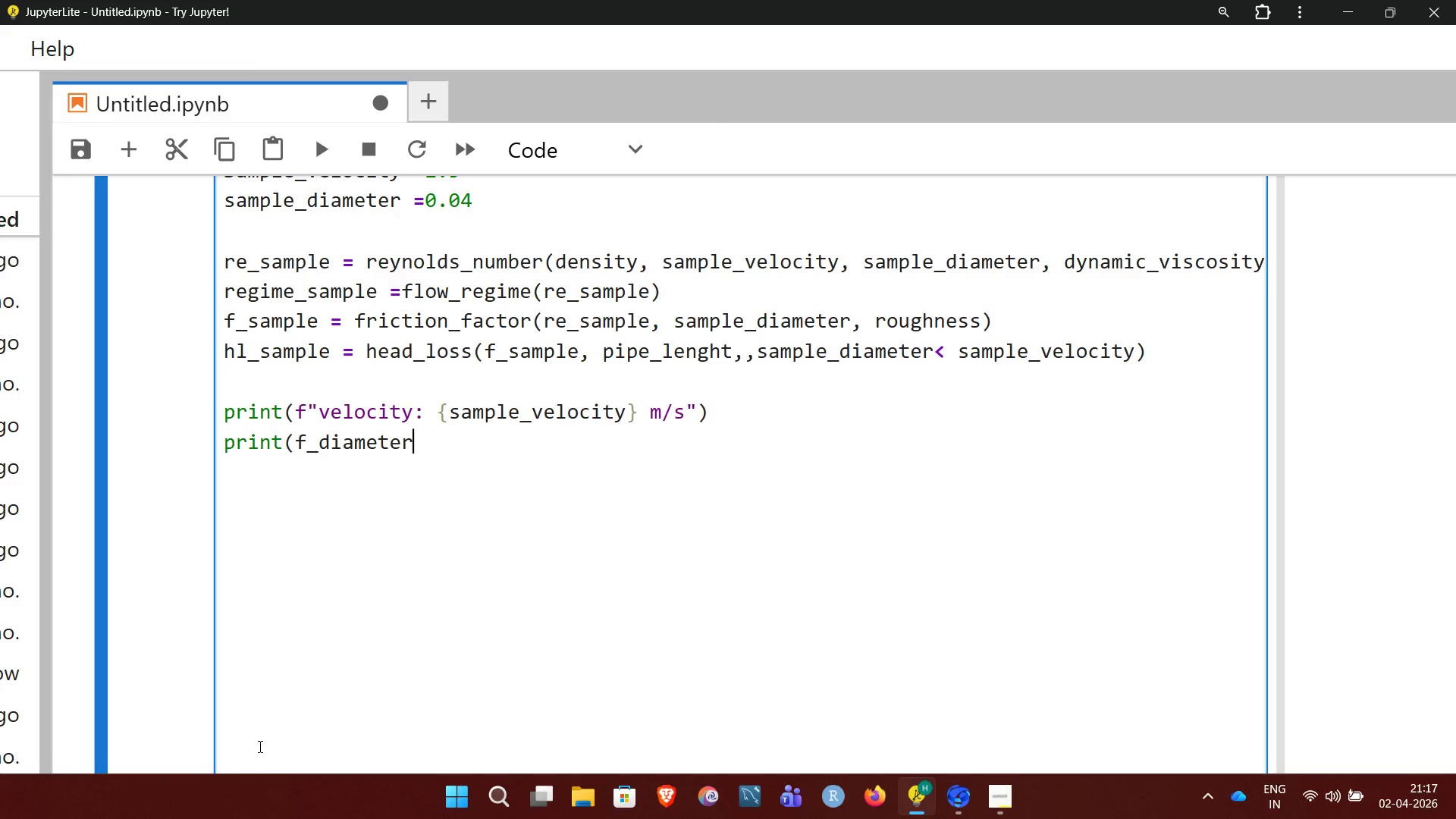 
key(Backspace)
key(Backspace)
key(Backspace)
key(Backspace)
key(Backspace)
key(Backspace)
key(Backspace)
key(Backspace)
type("diameter)
 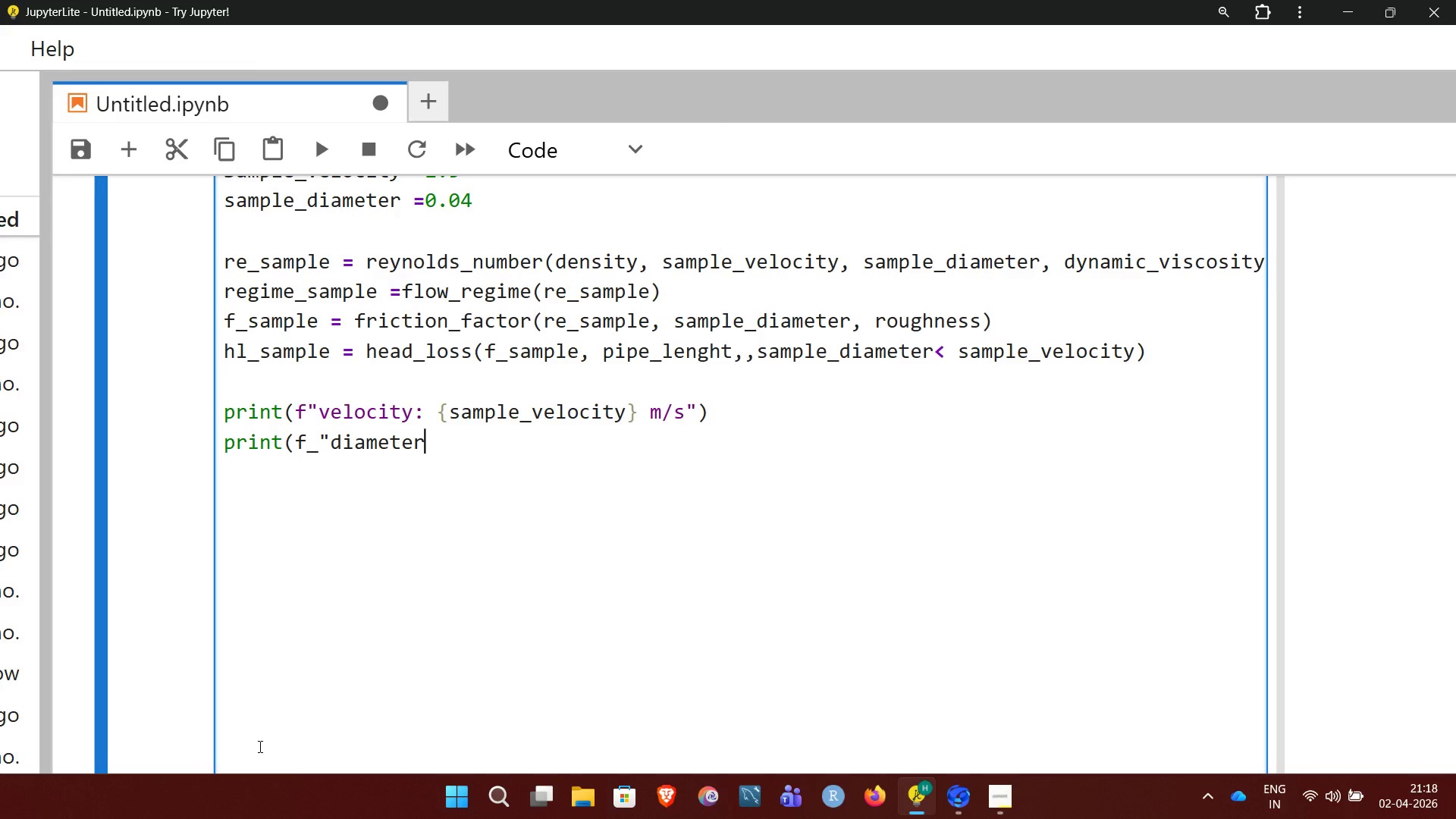 
wait(7.77)
 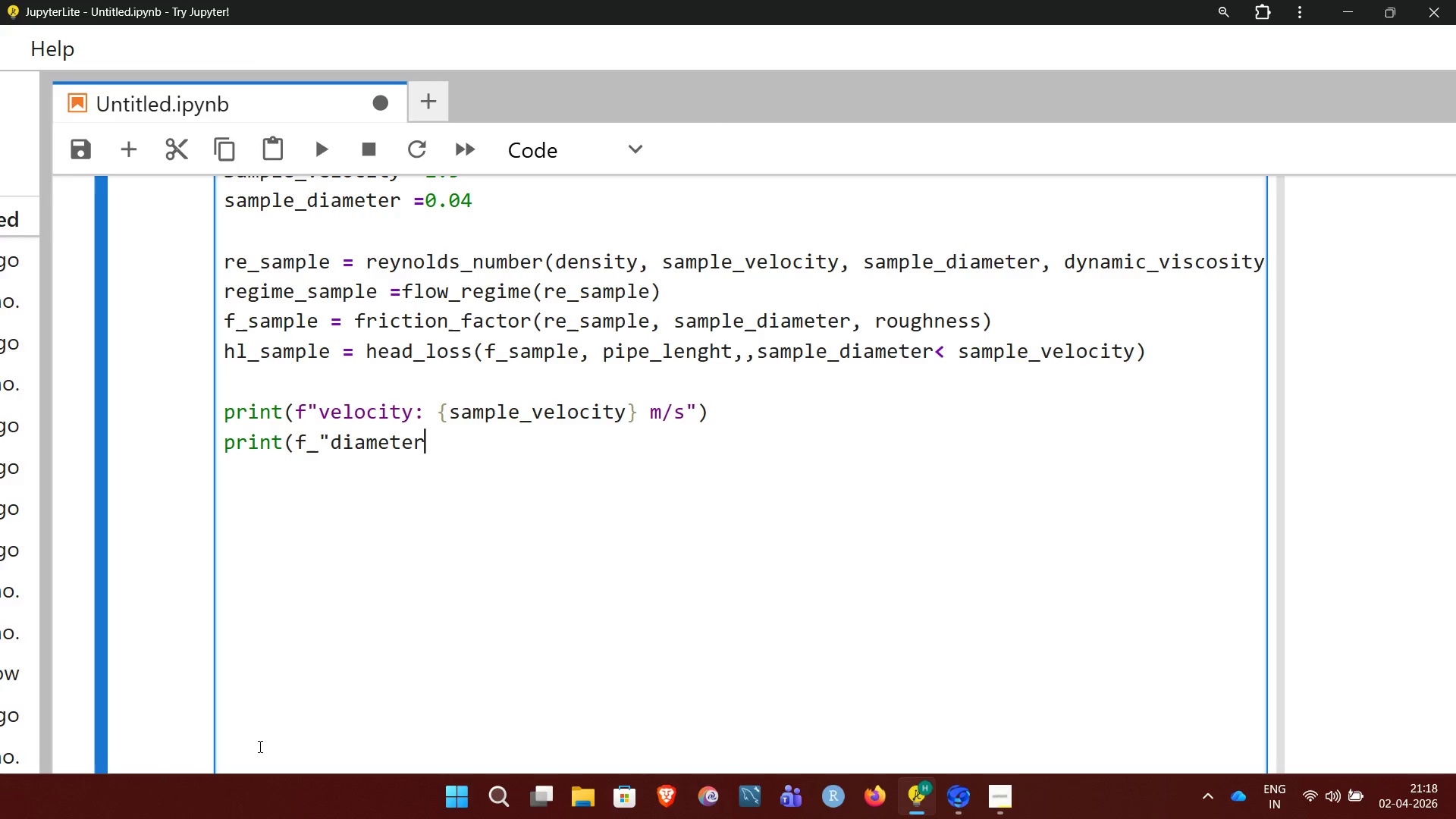 
key(Backspace)
key(Backspace)
key(Backspace)
key(Backspace)
key(Backspace)
key(Backspace)
key(Backspace)
key(Backspace)
key(Backspace)
key(Backspace)
type("diameter)
 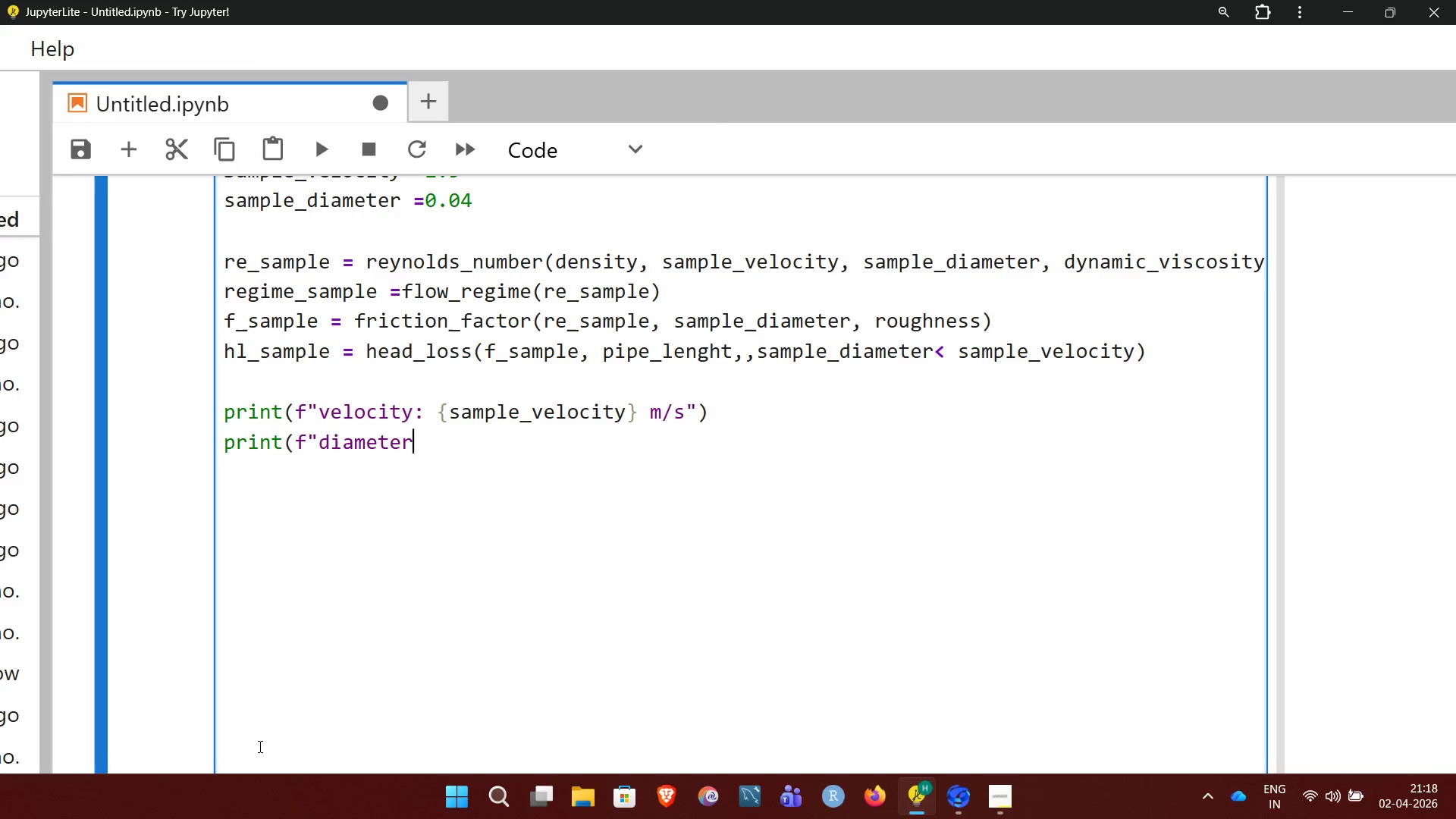 
wait(5.06)
 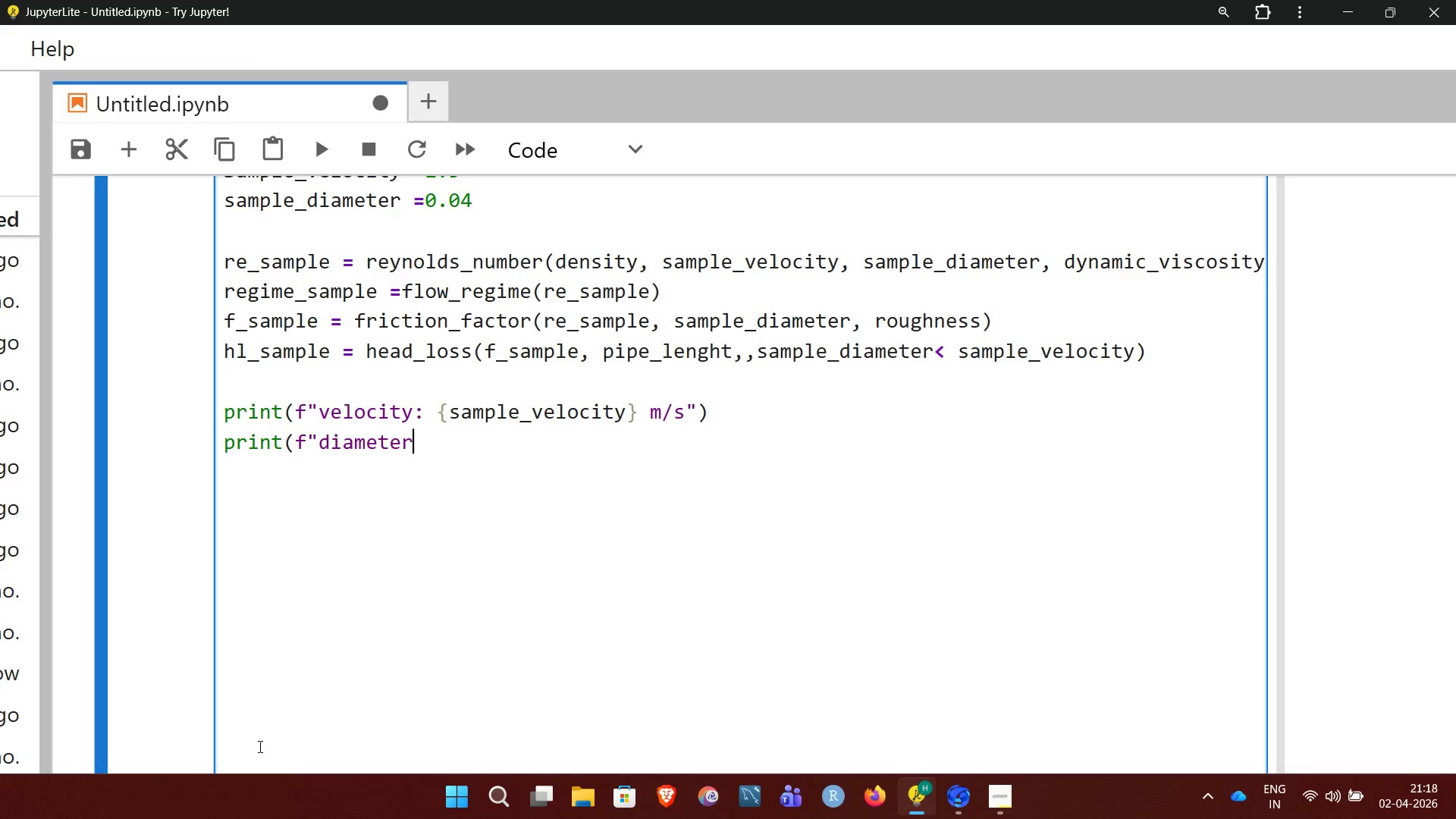 
left_click([996, 796])